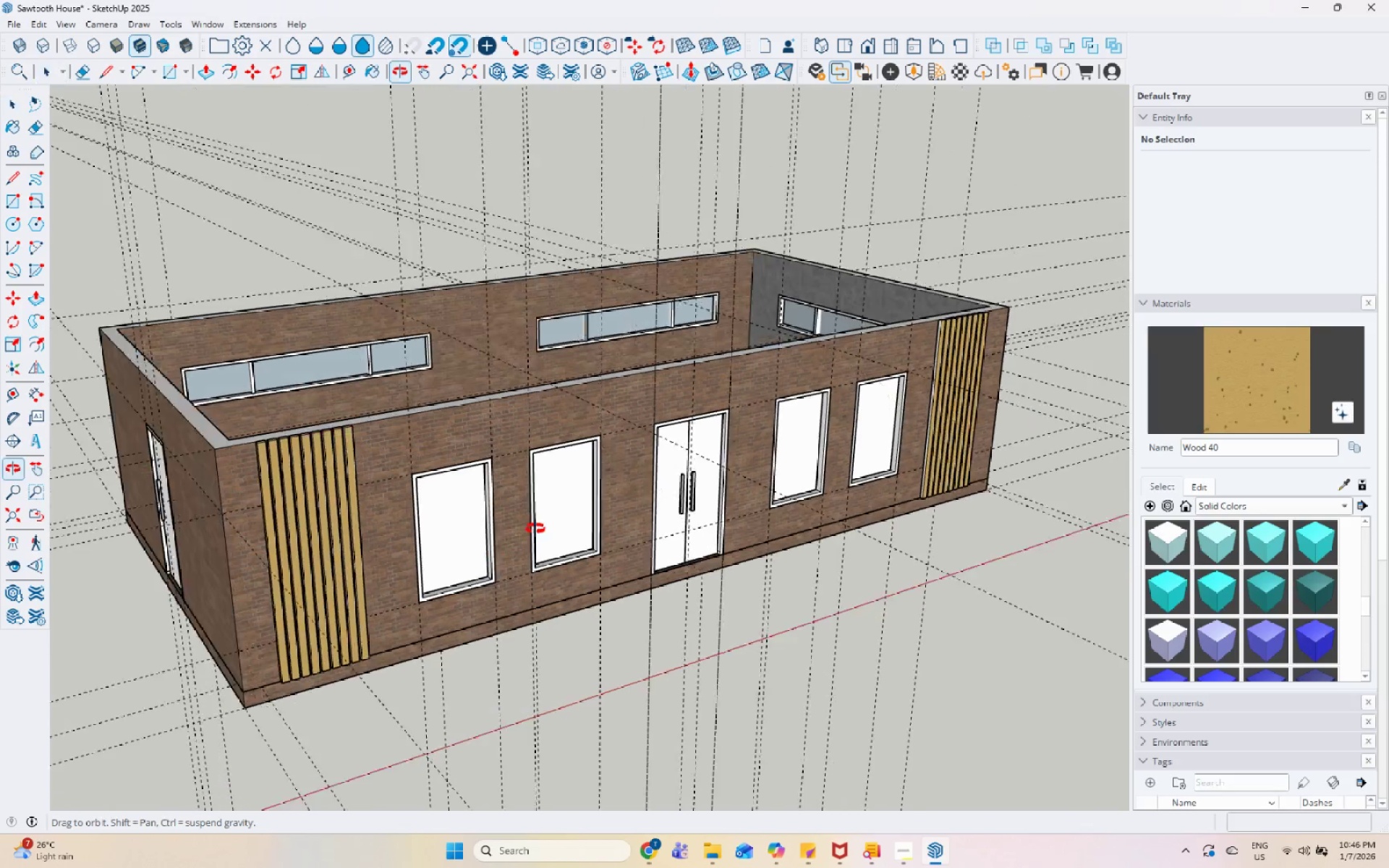 
double_click([501, 412])
 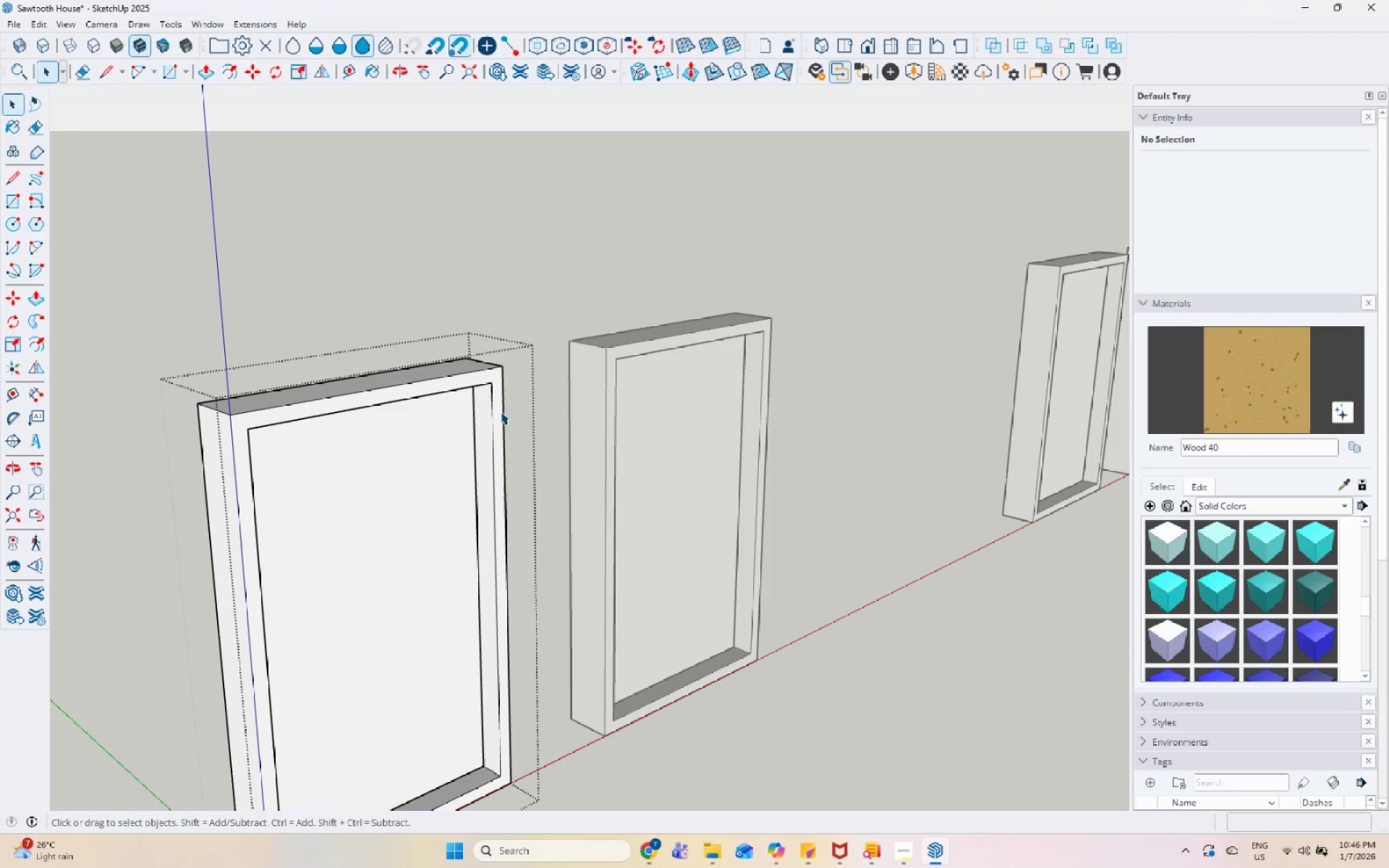 
scroll: coordinate [508, 418], scroll_direction: up, amount: 11.0
 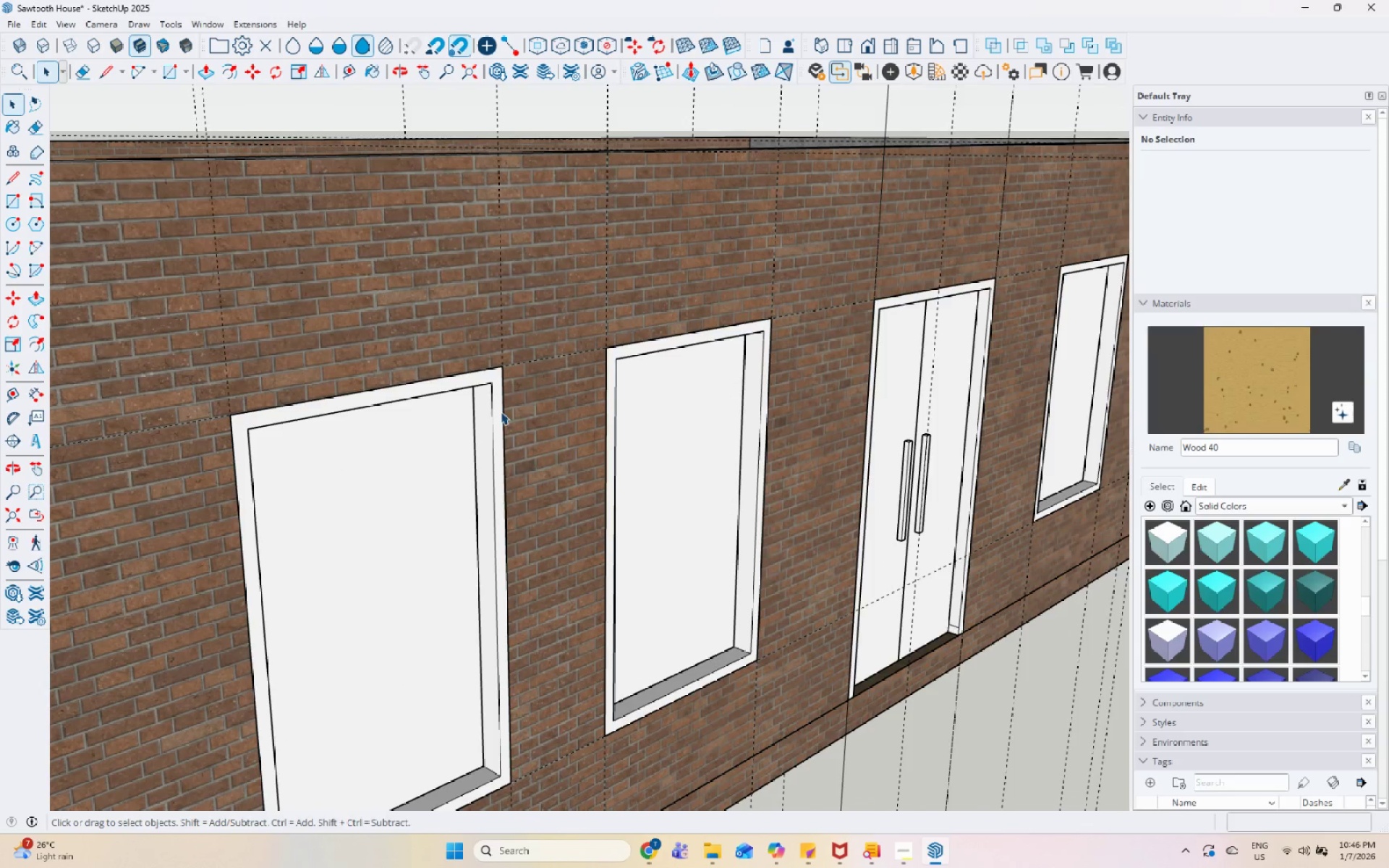 
triple_click([501, 412])
 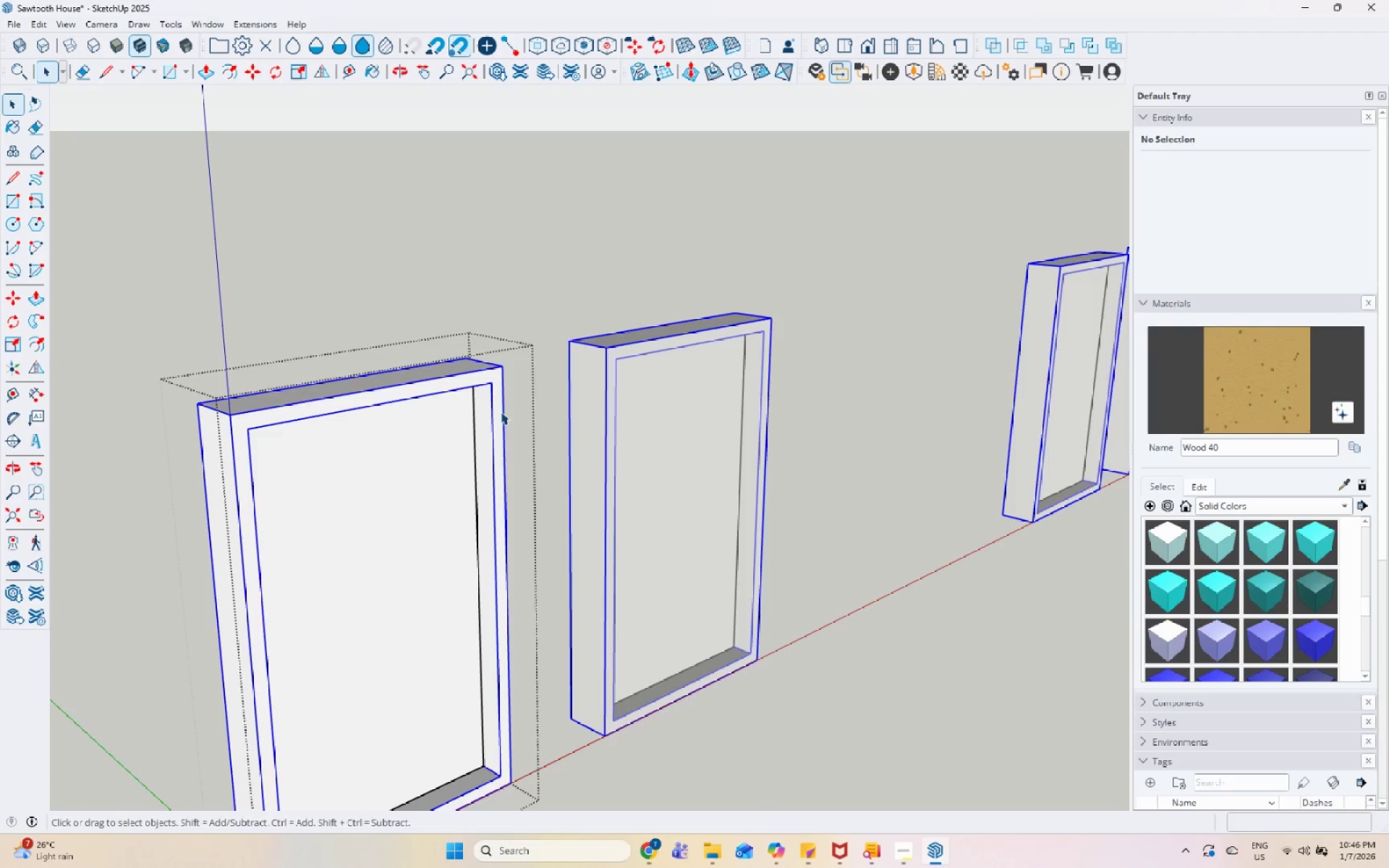 
key(Escape)
 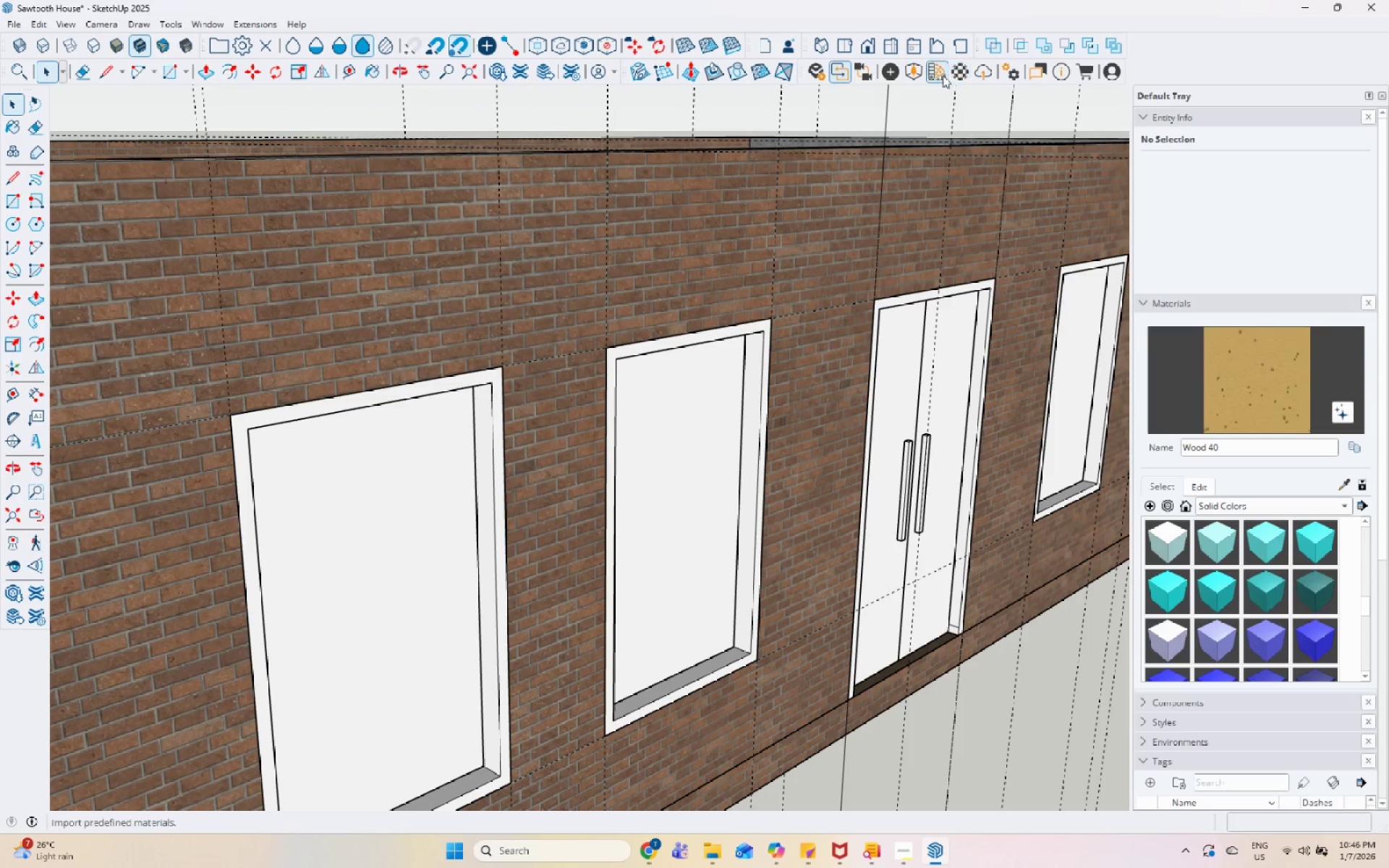 
left_click([940, 75])
 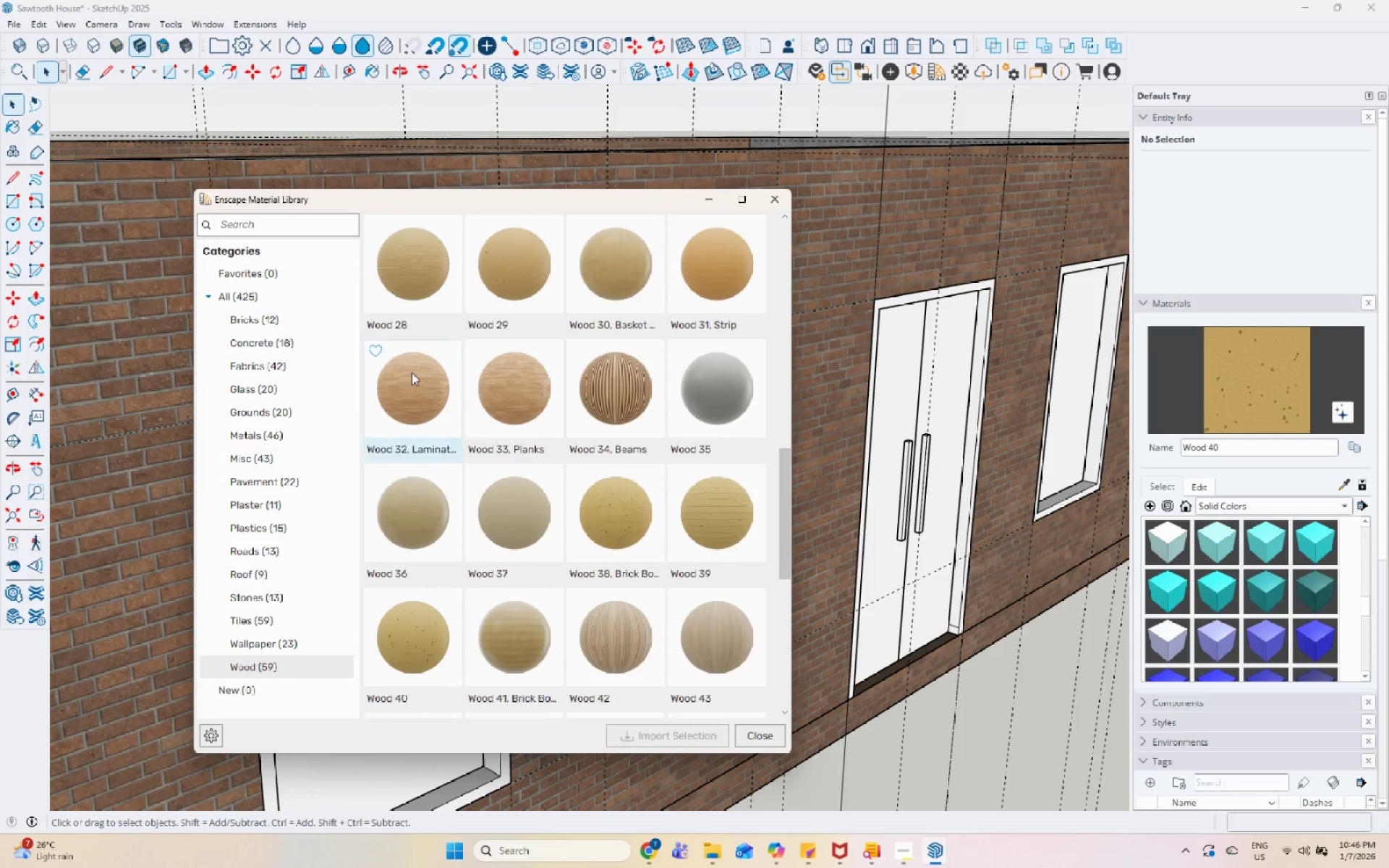 
scroll: coordinate [278, 563], scroll_direction: down, amount: 4.0
 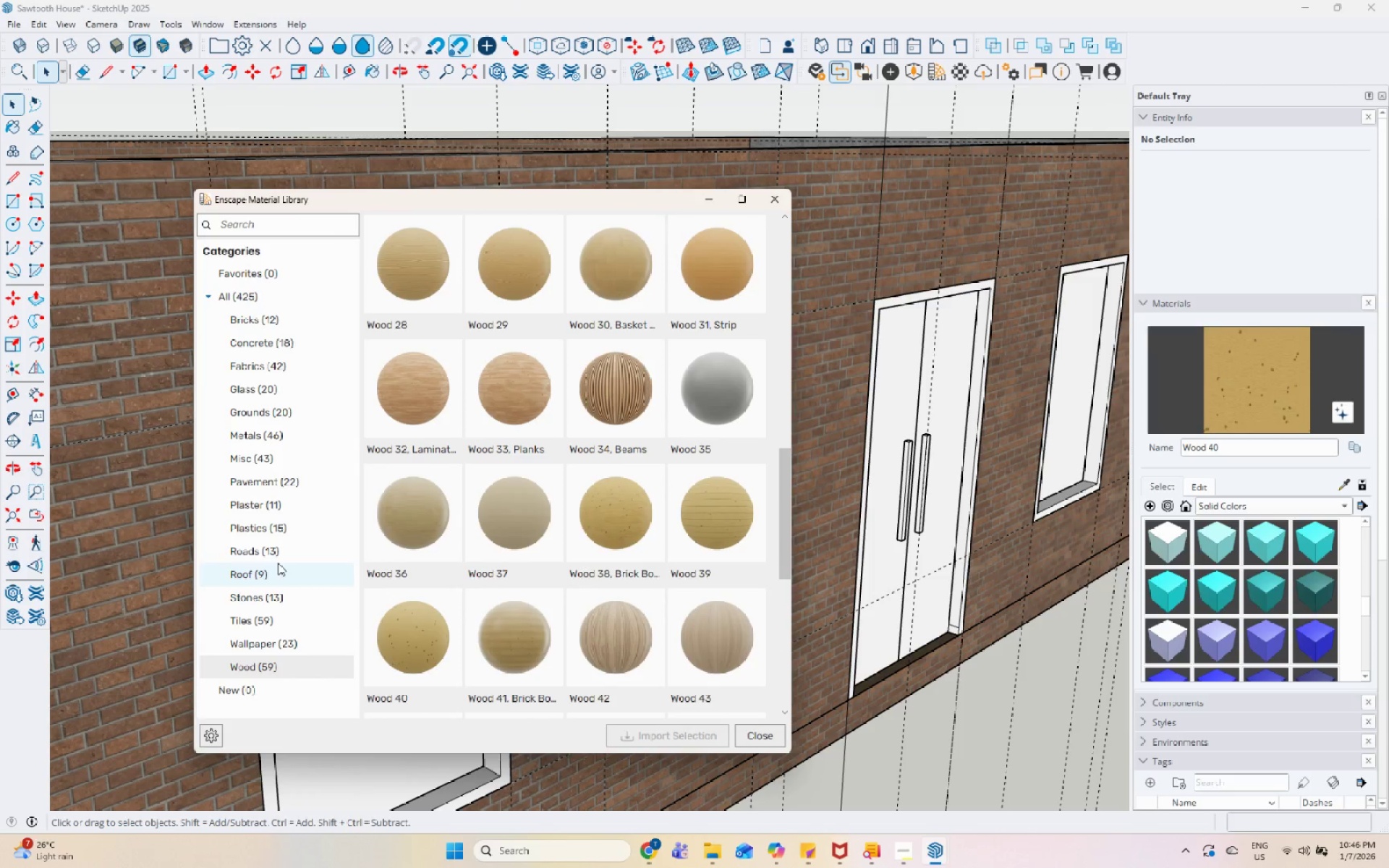 
scroll: coordinate [276, 538], scroll_direction: up, amount: 4.0
 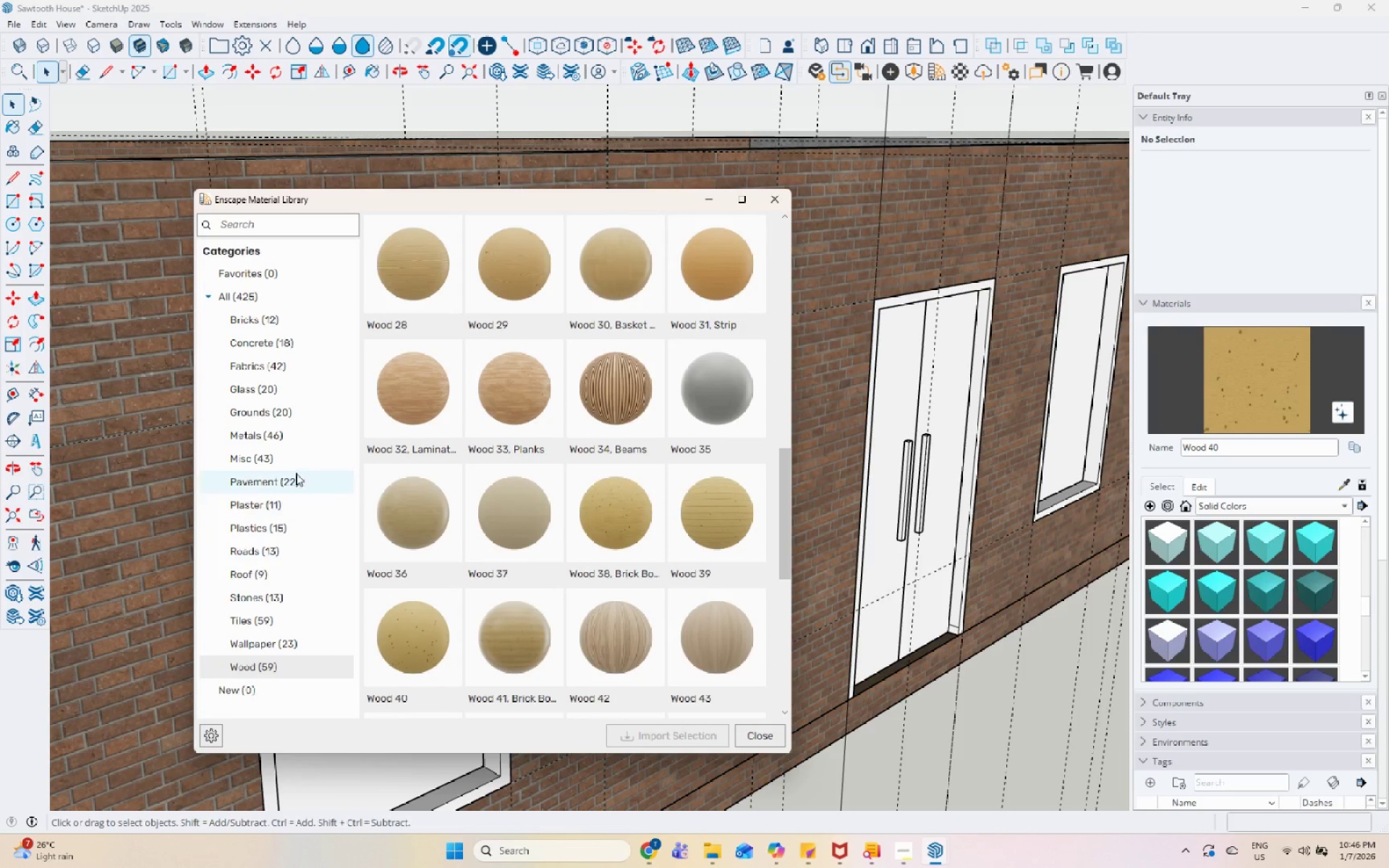 
left_click([302, 433])
 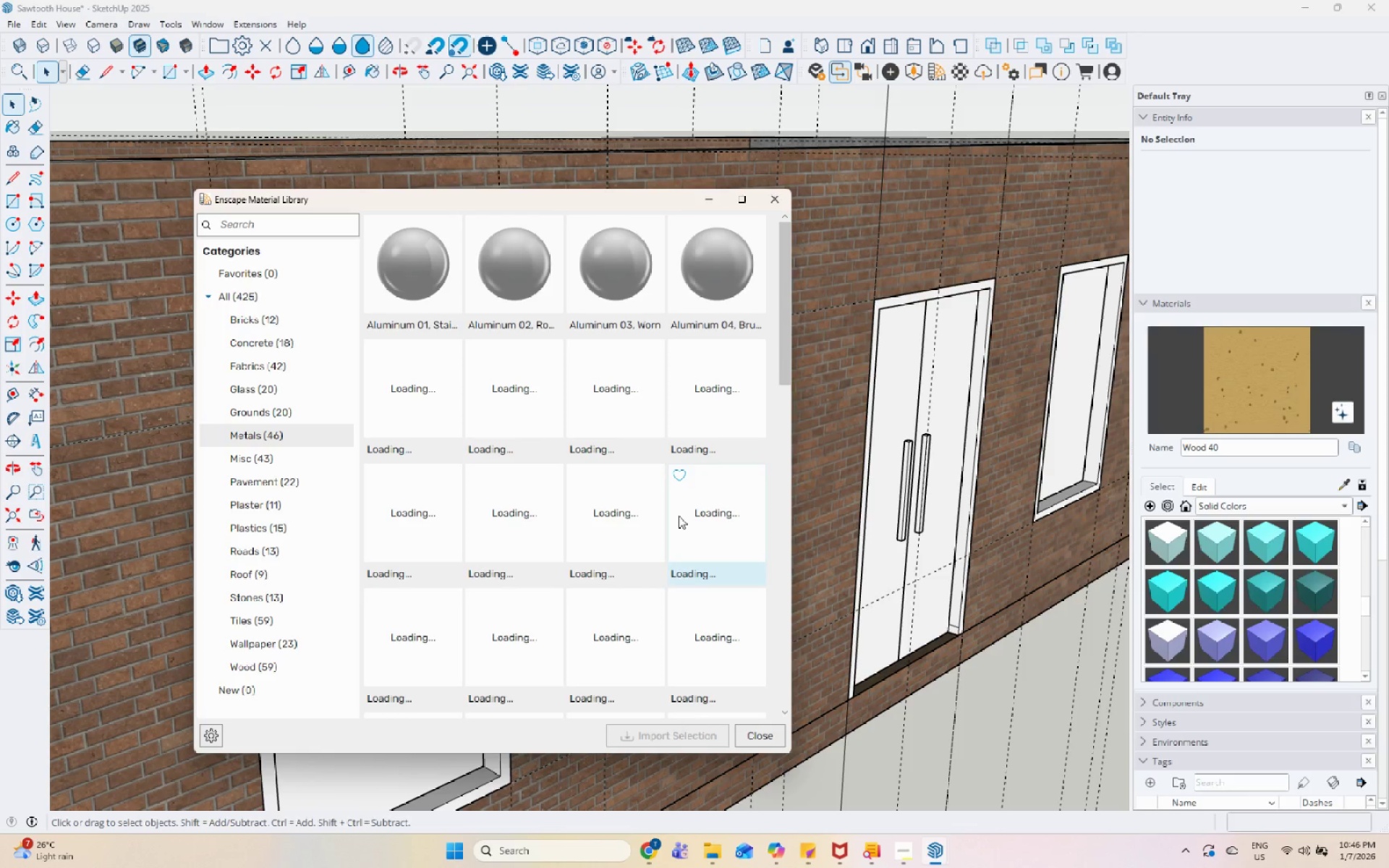 
wait(9.34)
 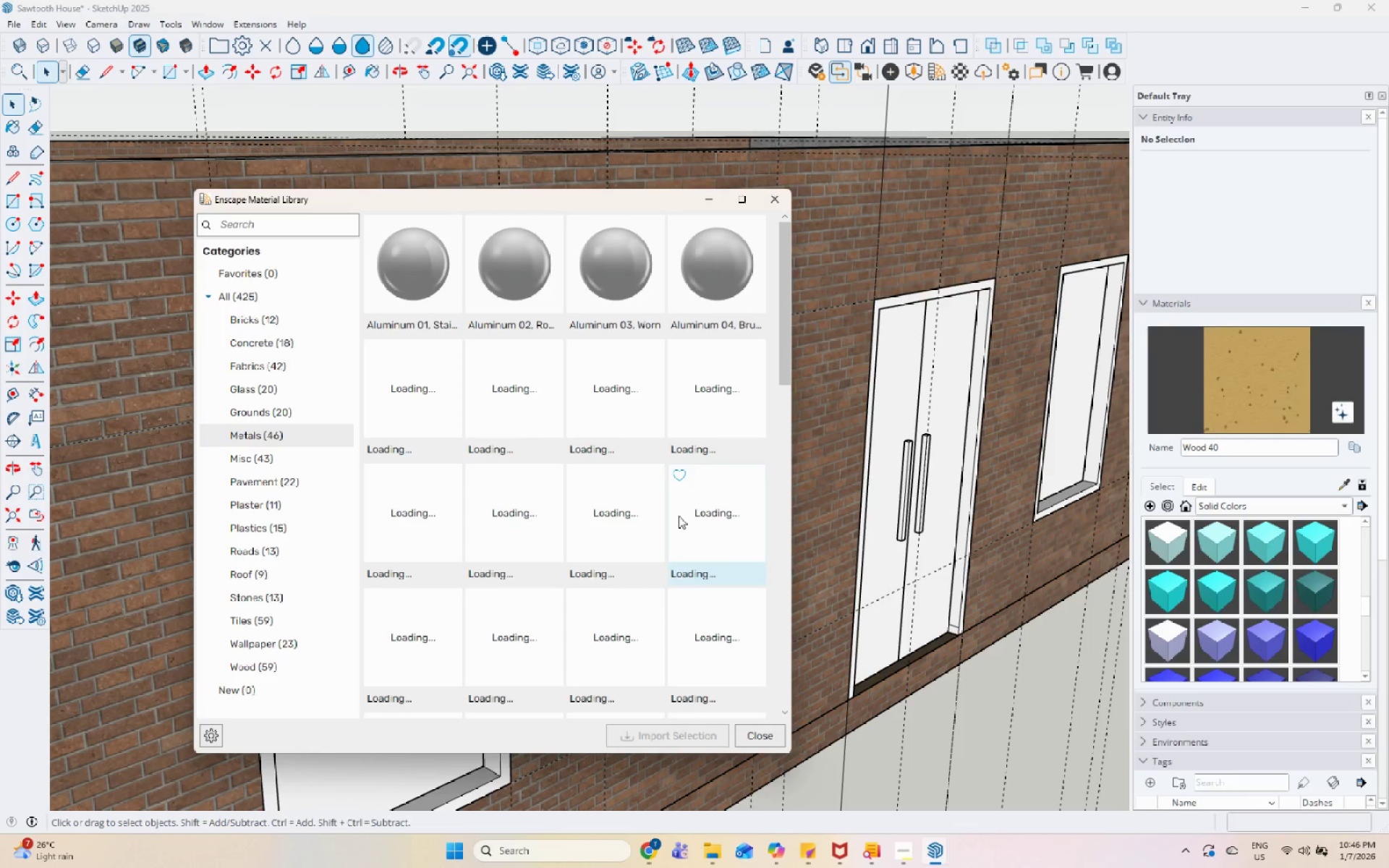 
scroll: coordinate [478, 505], scroll_direction: down, amount: 3.0
 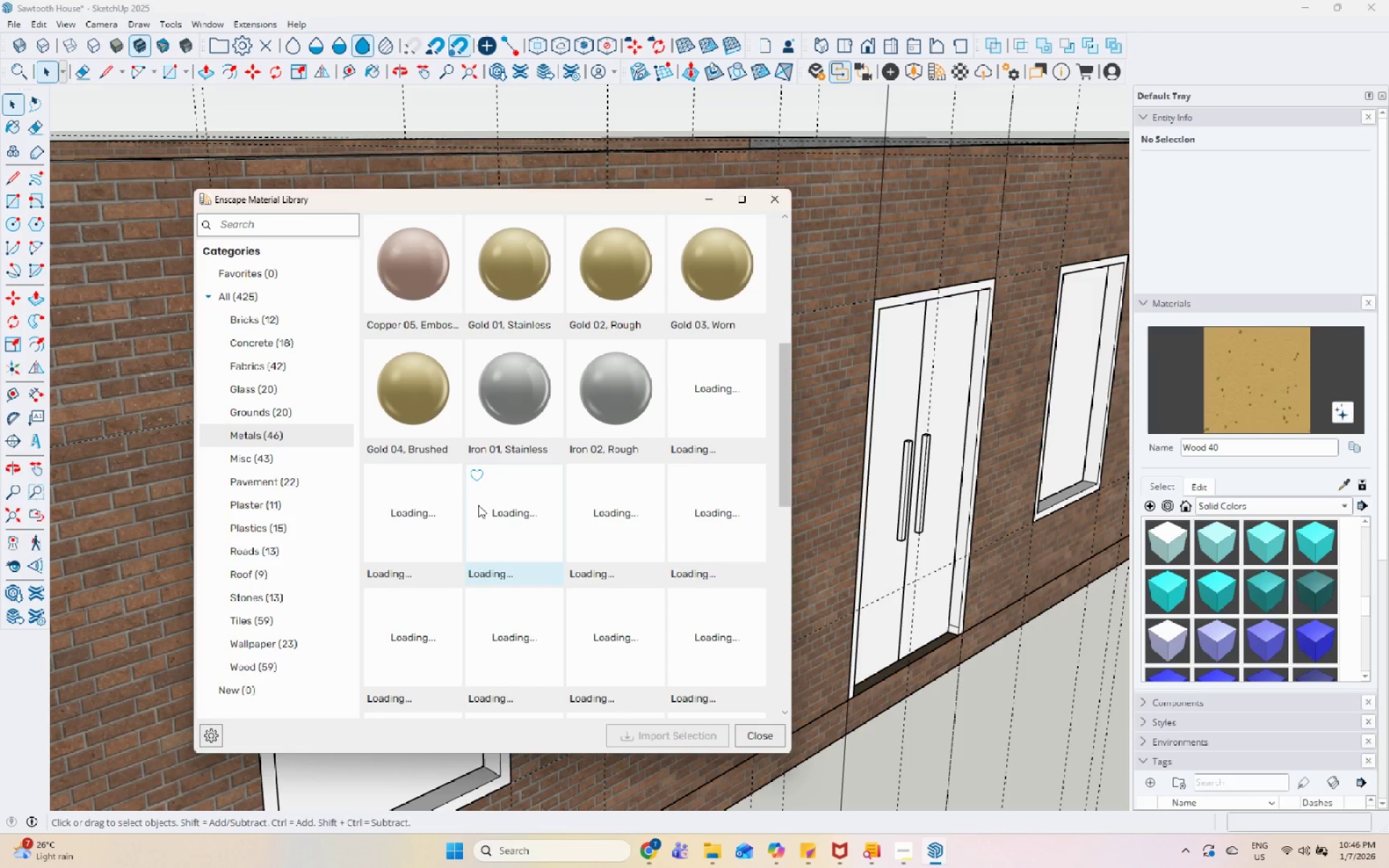 
mouse_move([670, 490])
 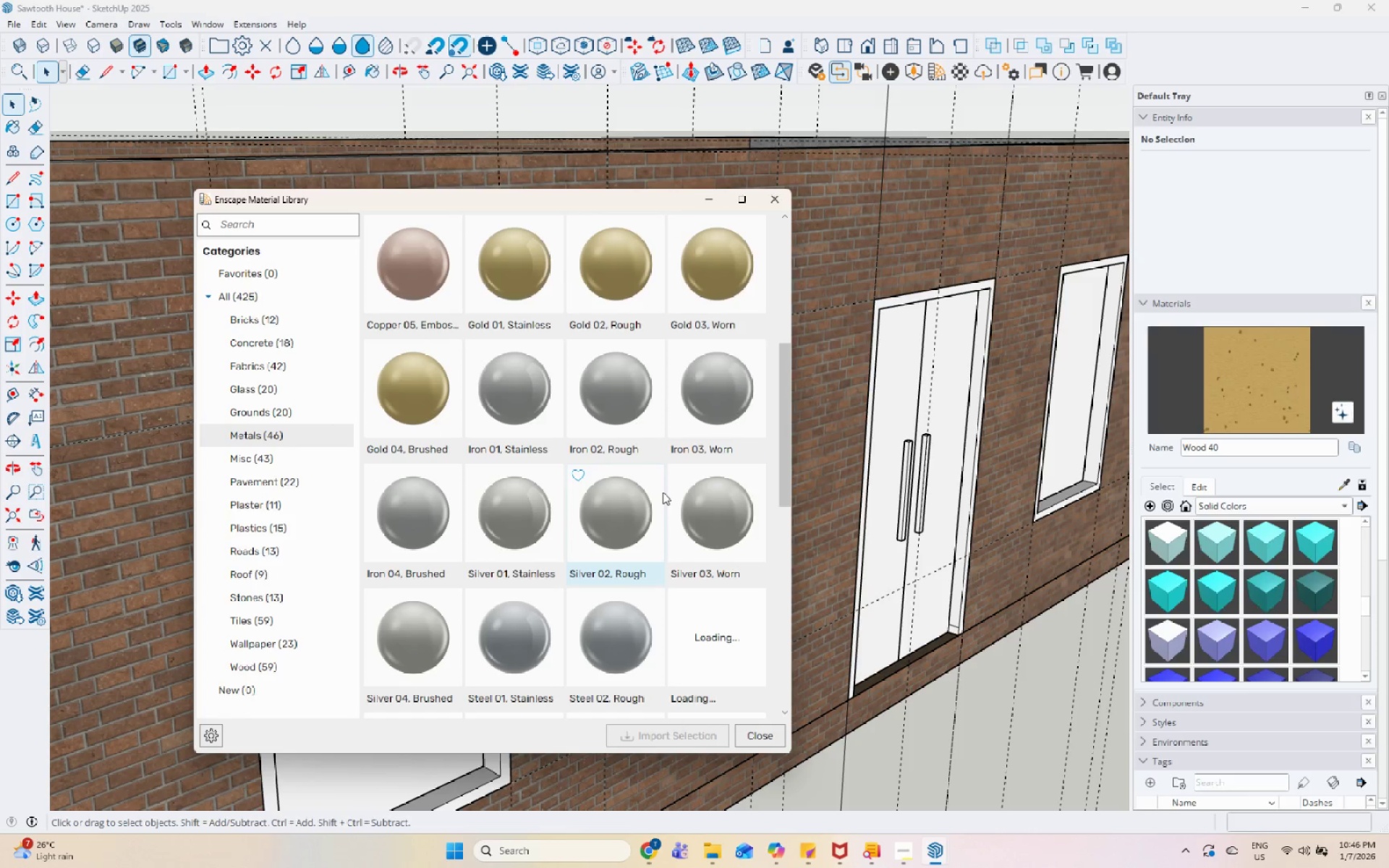 
wait(5.68)
 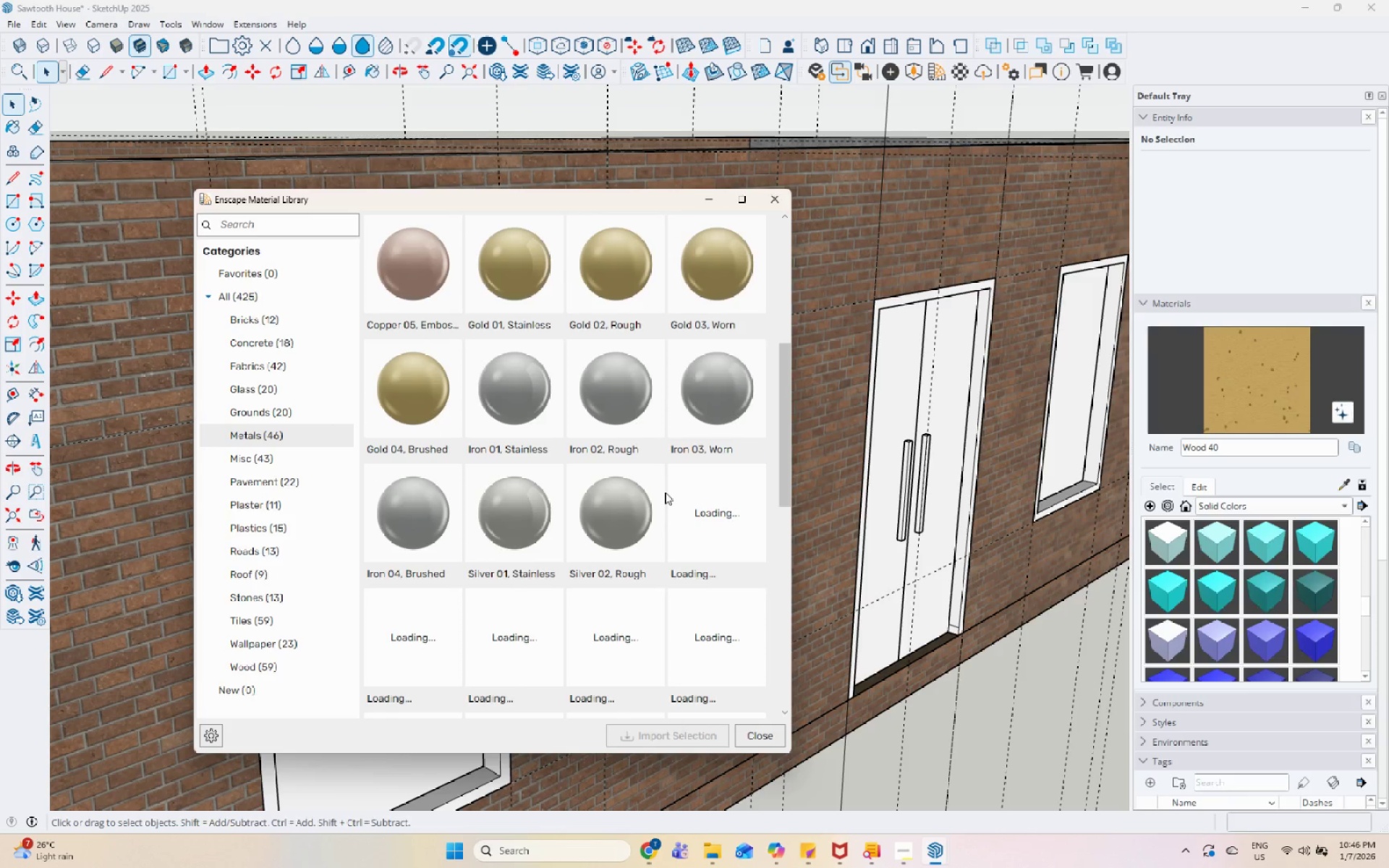 
scroll: coordinate [660, 493], scroll_direction: down, amount: 4.0
 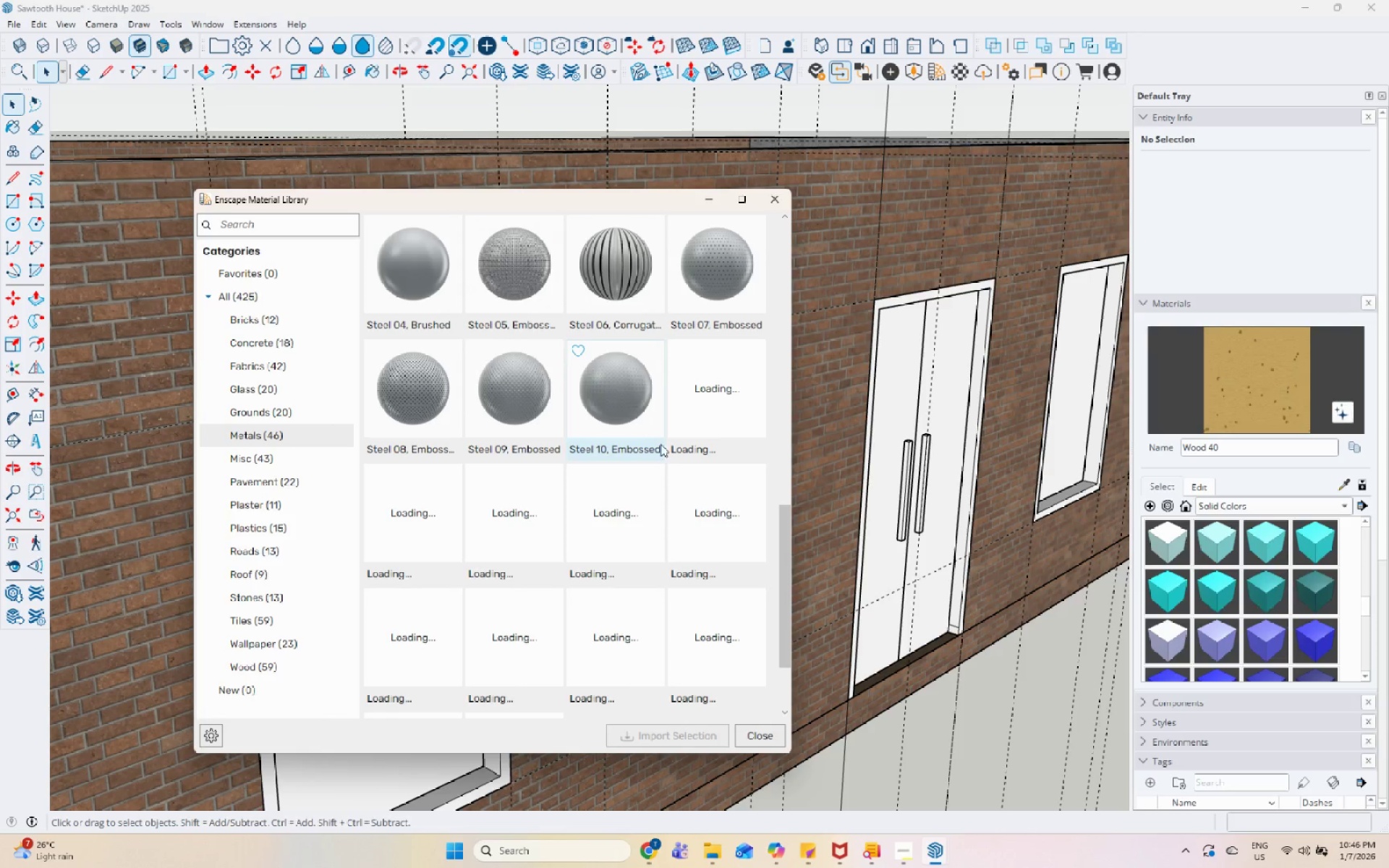 
wait(9.37)
 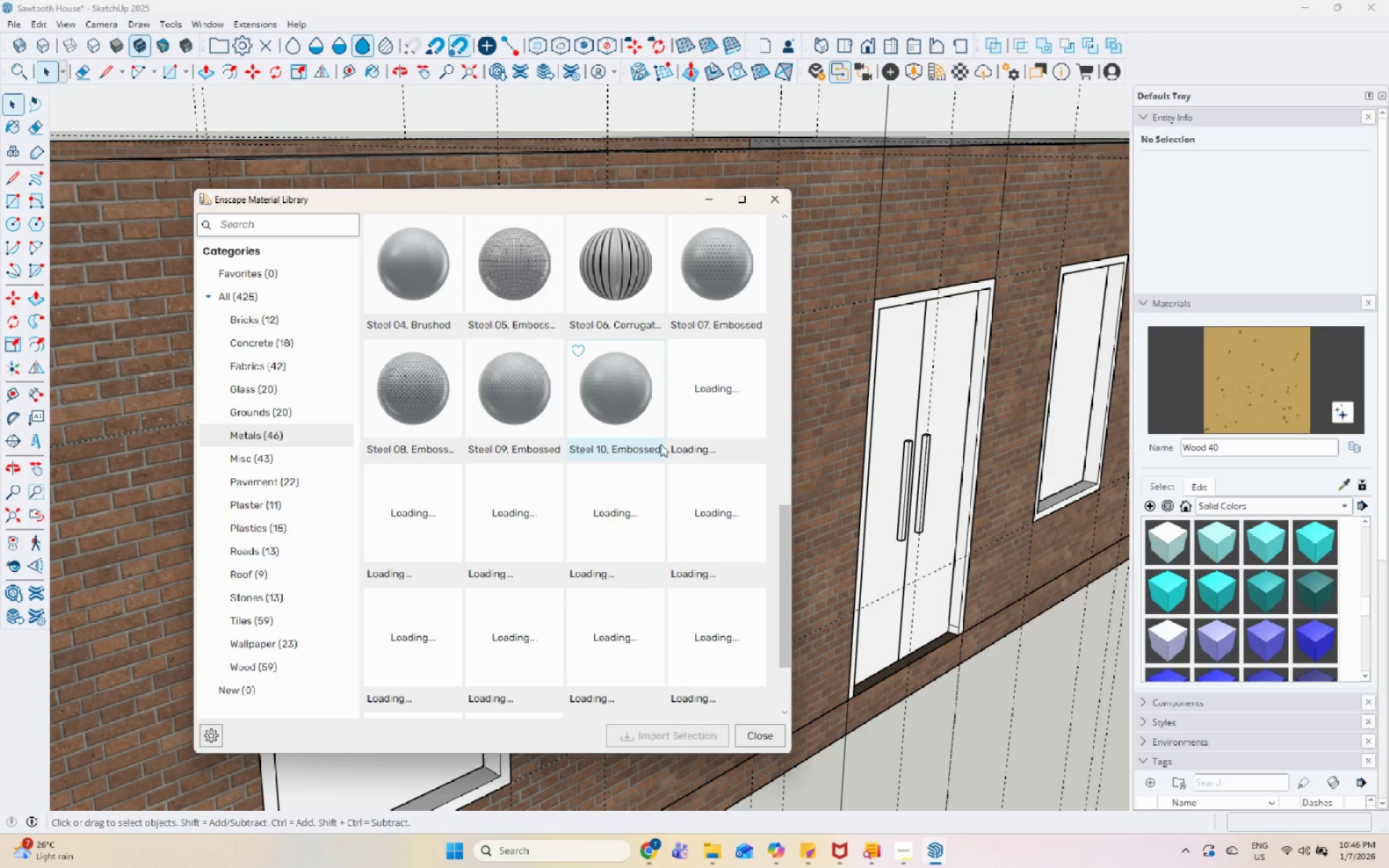 
scroll: coordinate [716, 511], scroll_direction: down, amount: 1.0
 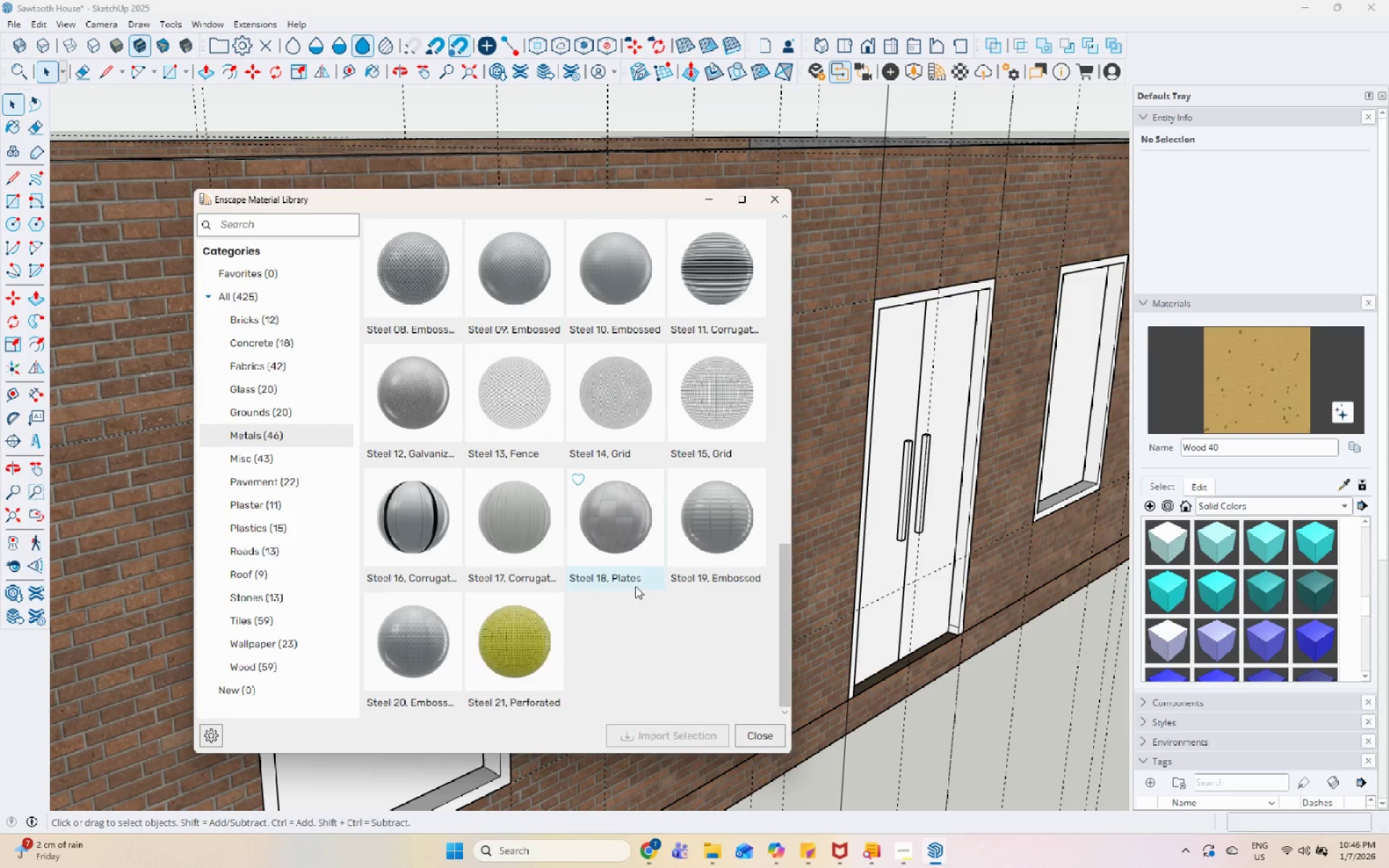 
scroll: coordinate [635, 586], scroll_direction: up, amount: 15.0
 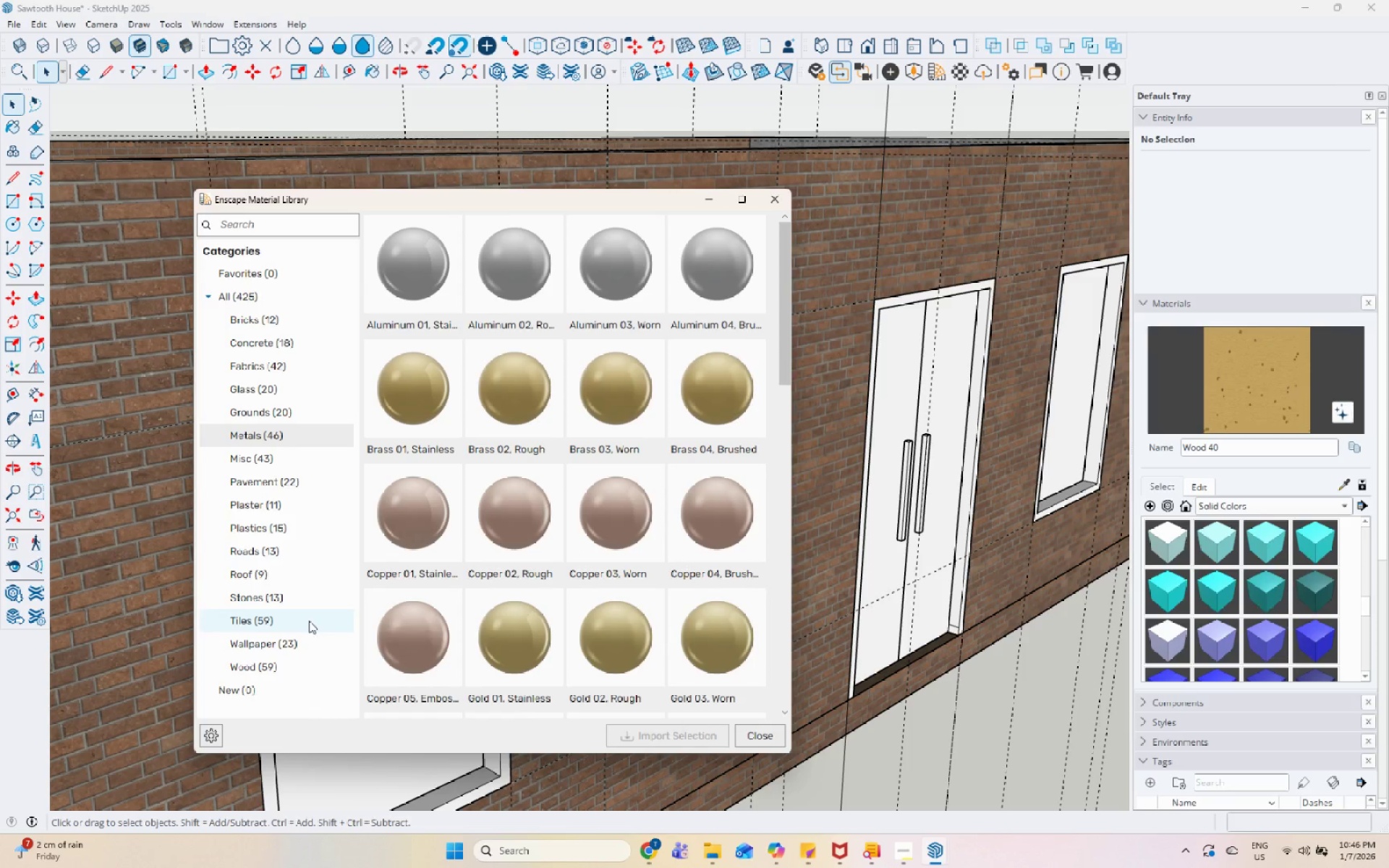 
wait(10.5)
 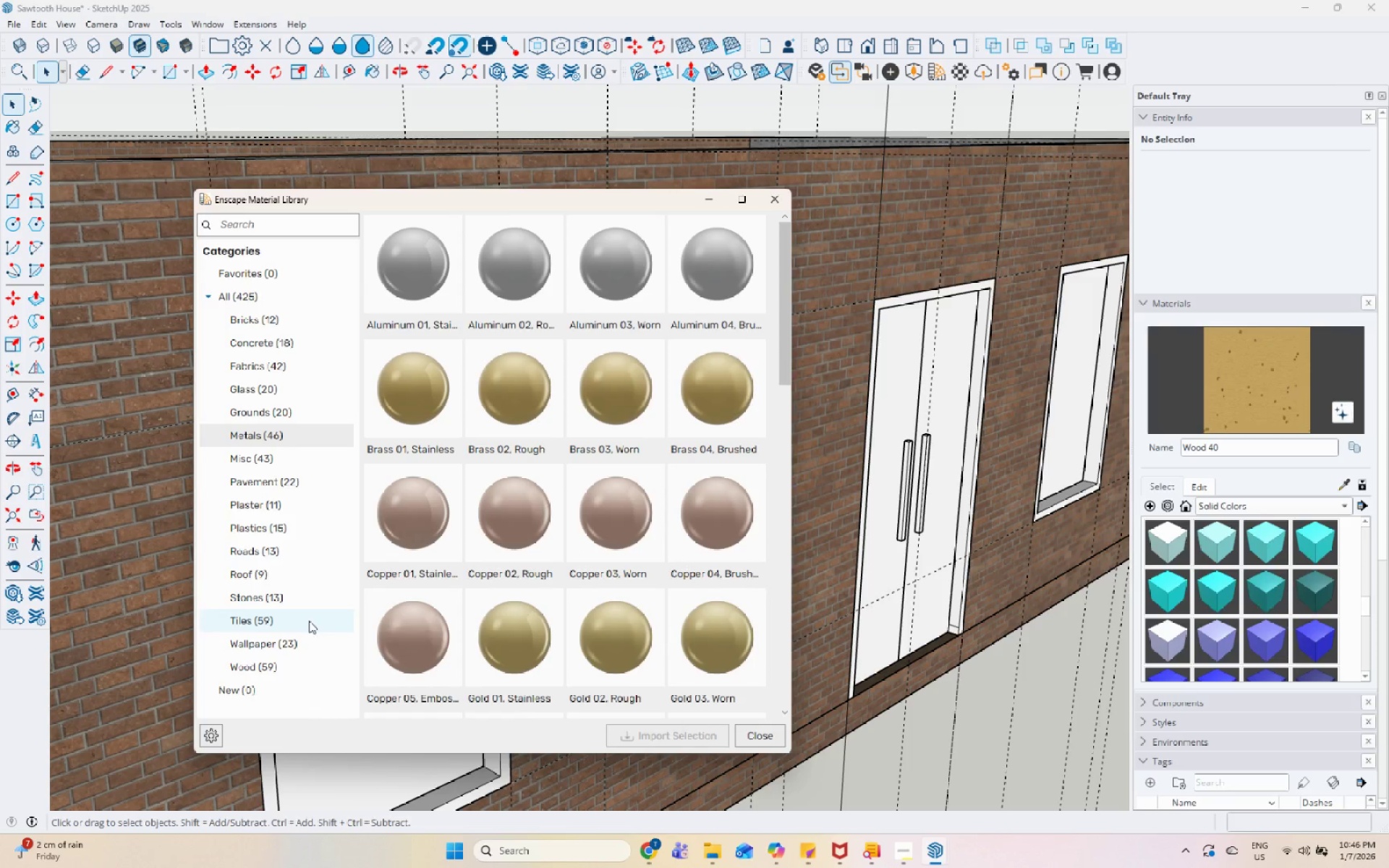 
left_click([270, 461])
 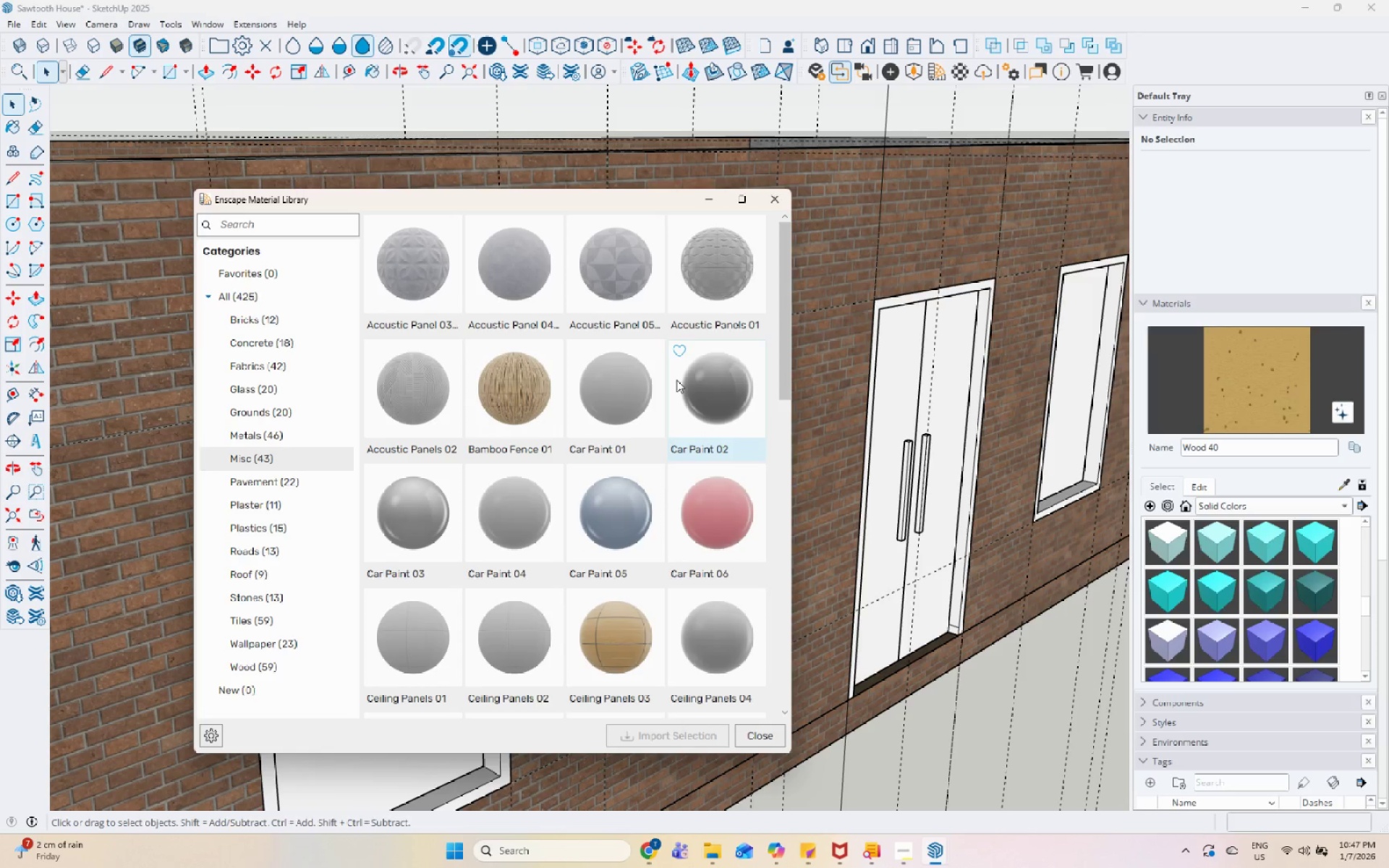 
scroll: coordinate [671, 380], scroll_direction: down, amount: 4.0
 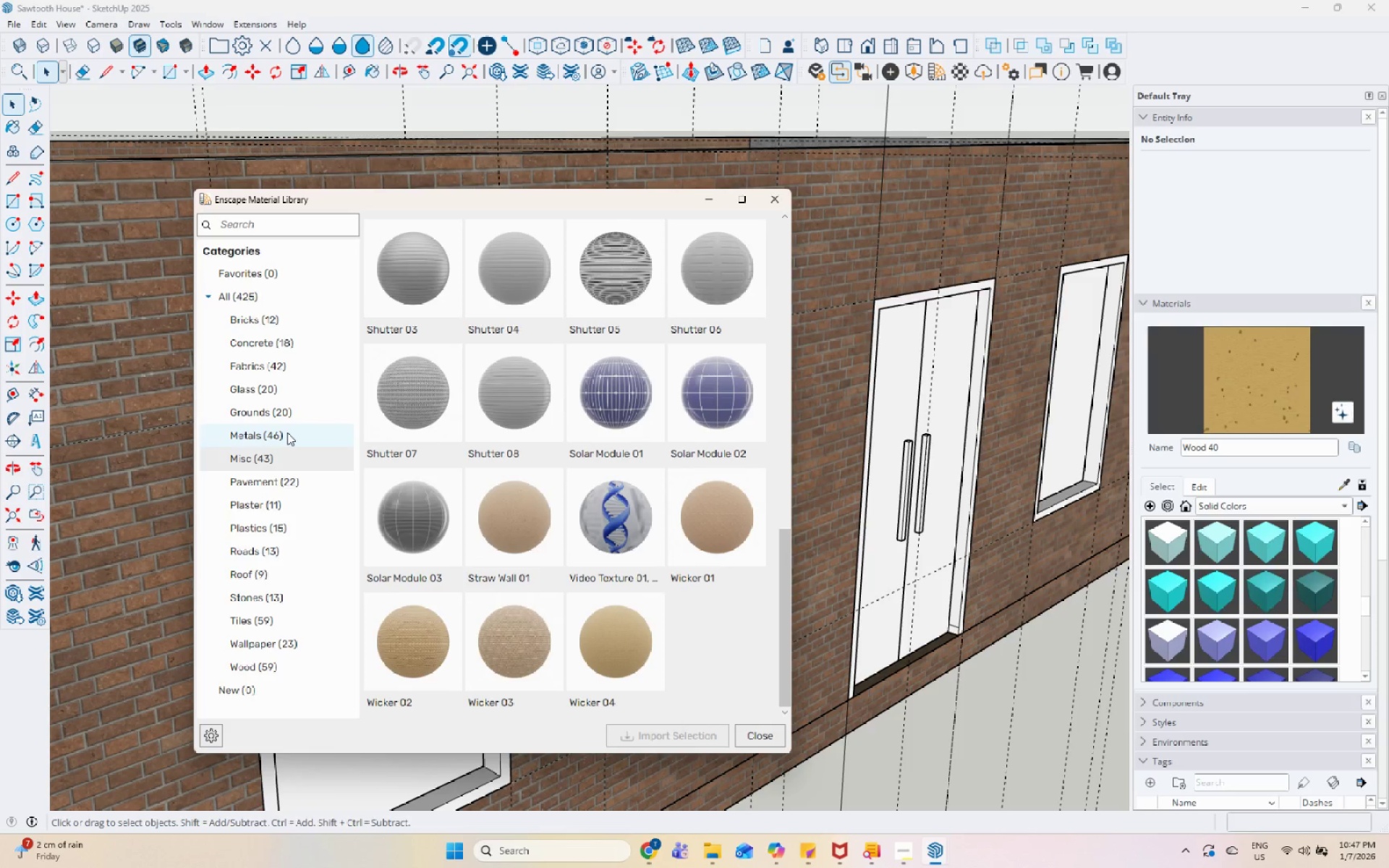 
scroll: coordinate [522, 537], scroll_direction: up, amount: 7.0
 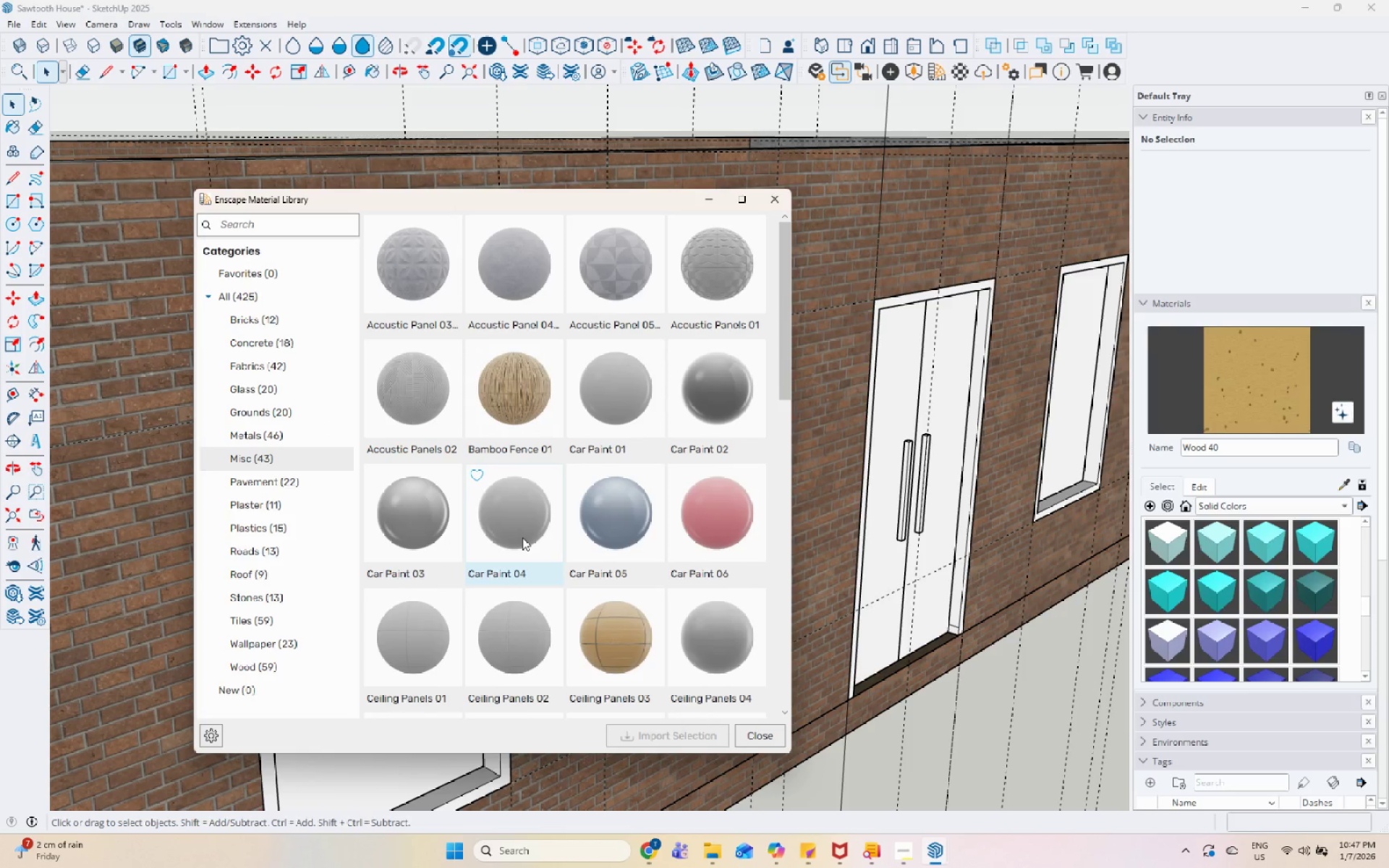 
scroll: coordinate [522, 537], scroll_direction: down, amount: 2.0
 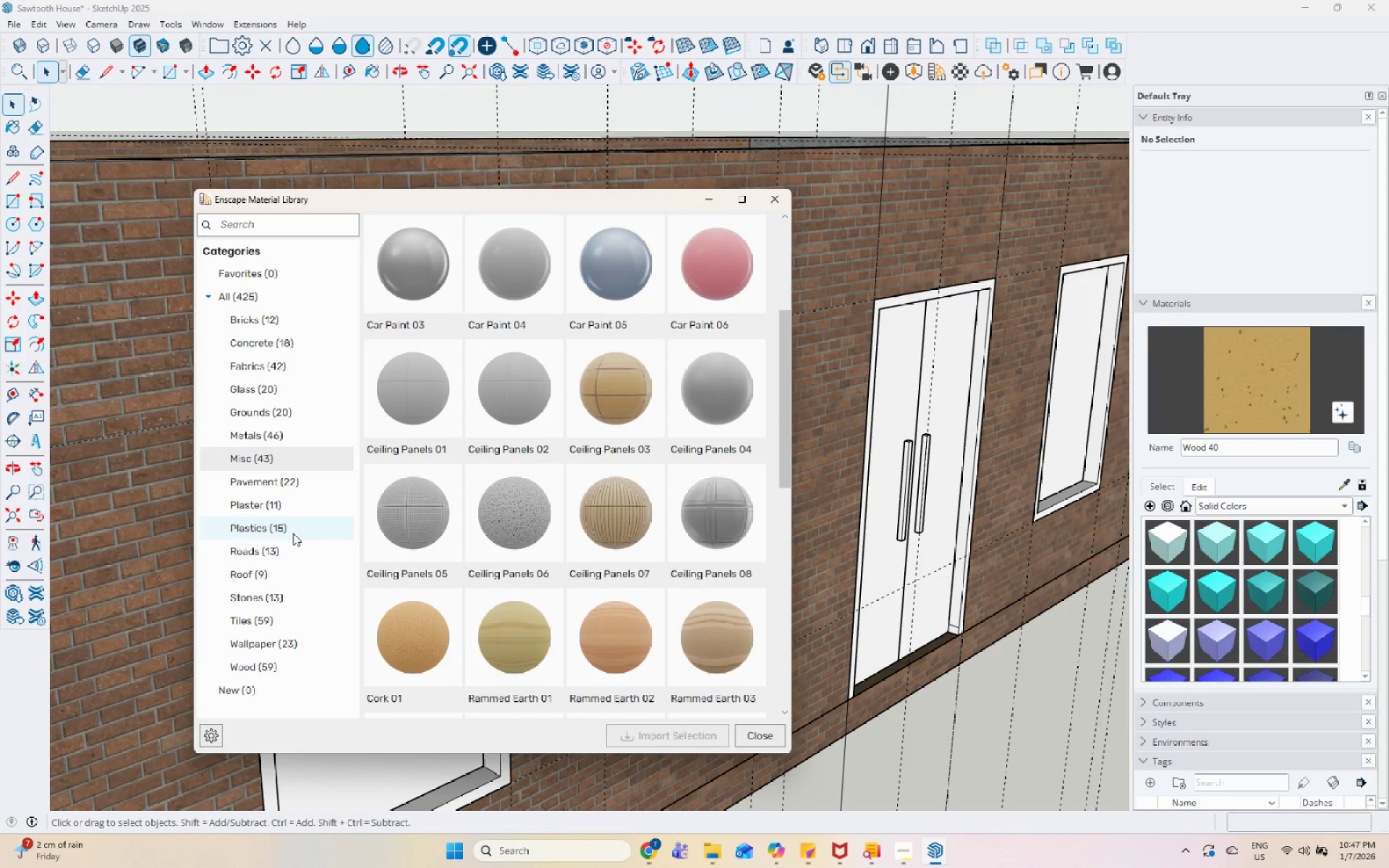 
left_click([302, 483])
 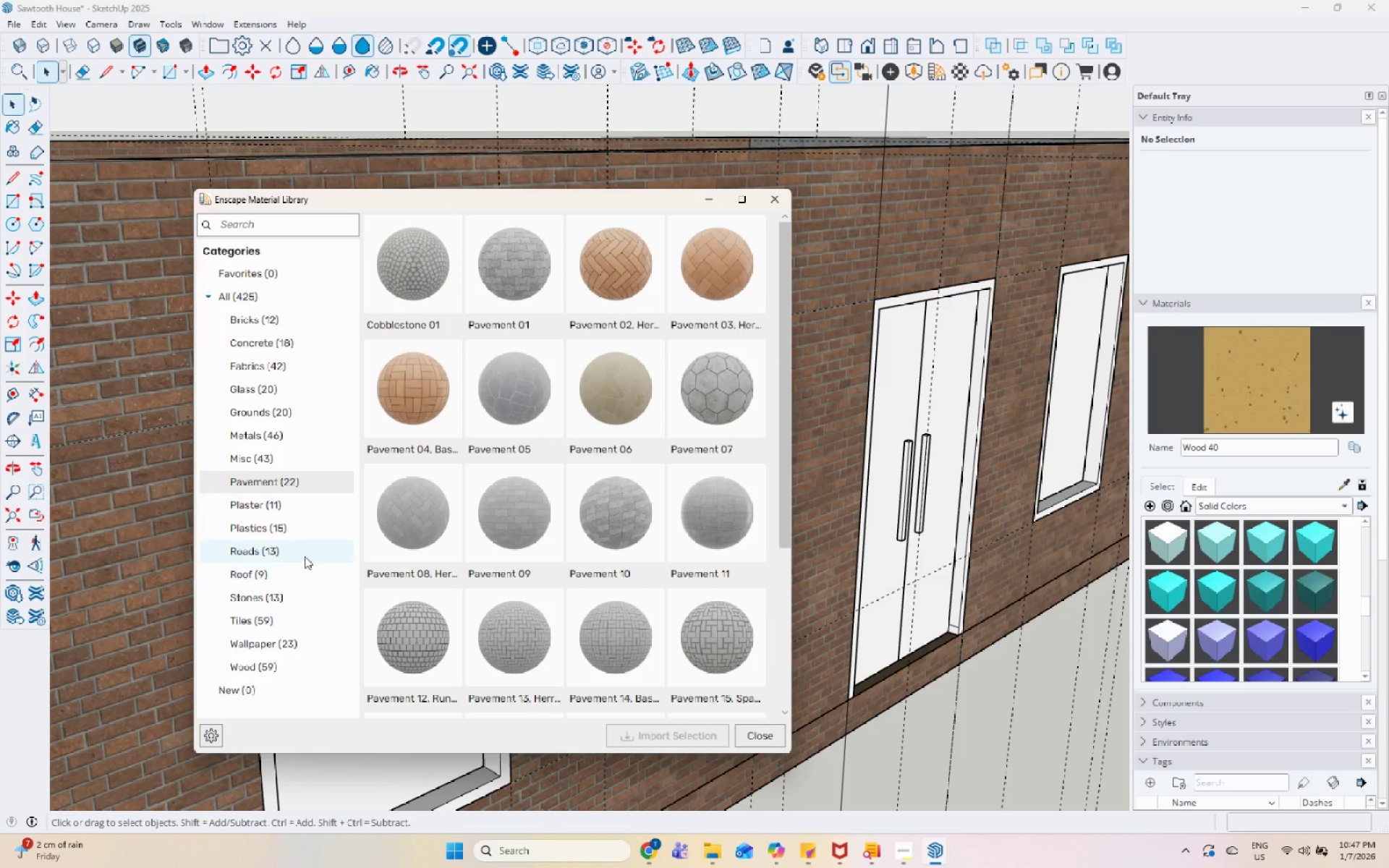 
wait(6.33)
 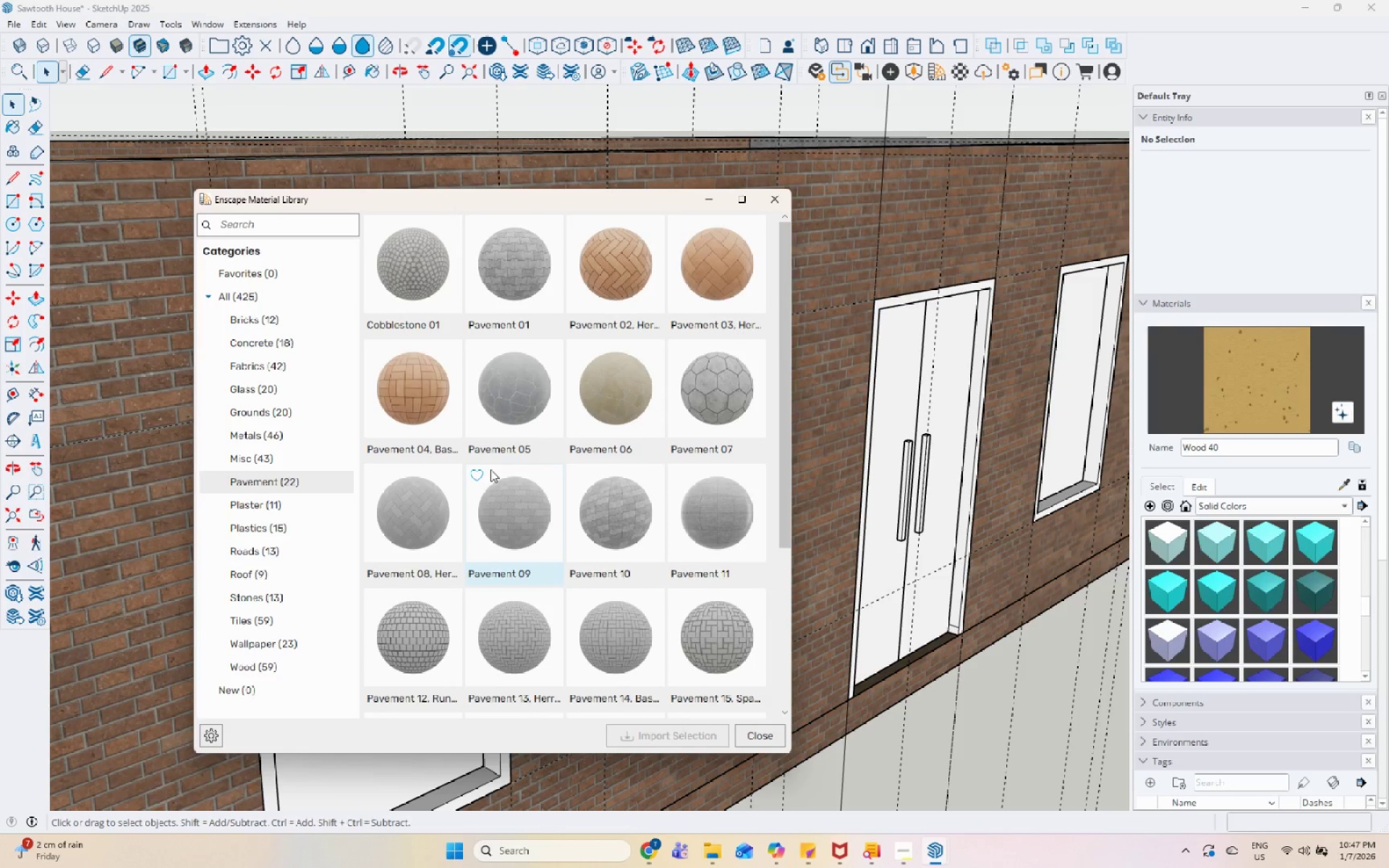 
scroll: coordinate [718, 503], scroll_direction: down, amount: 9.0
 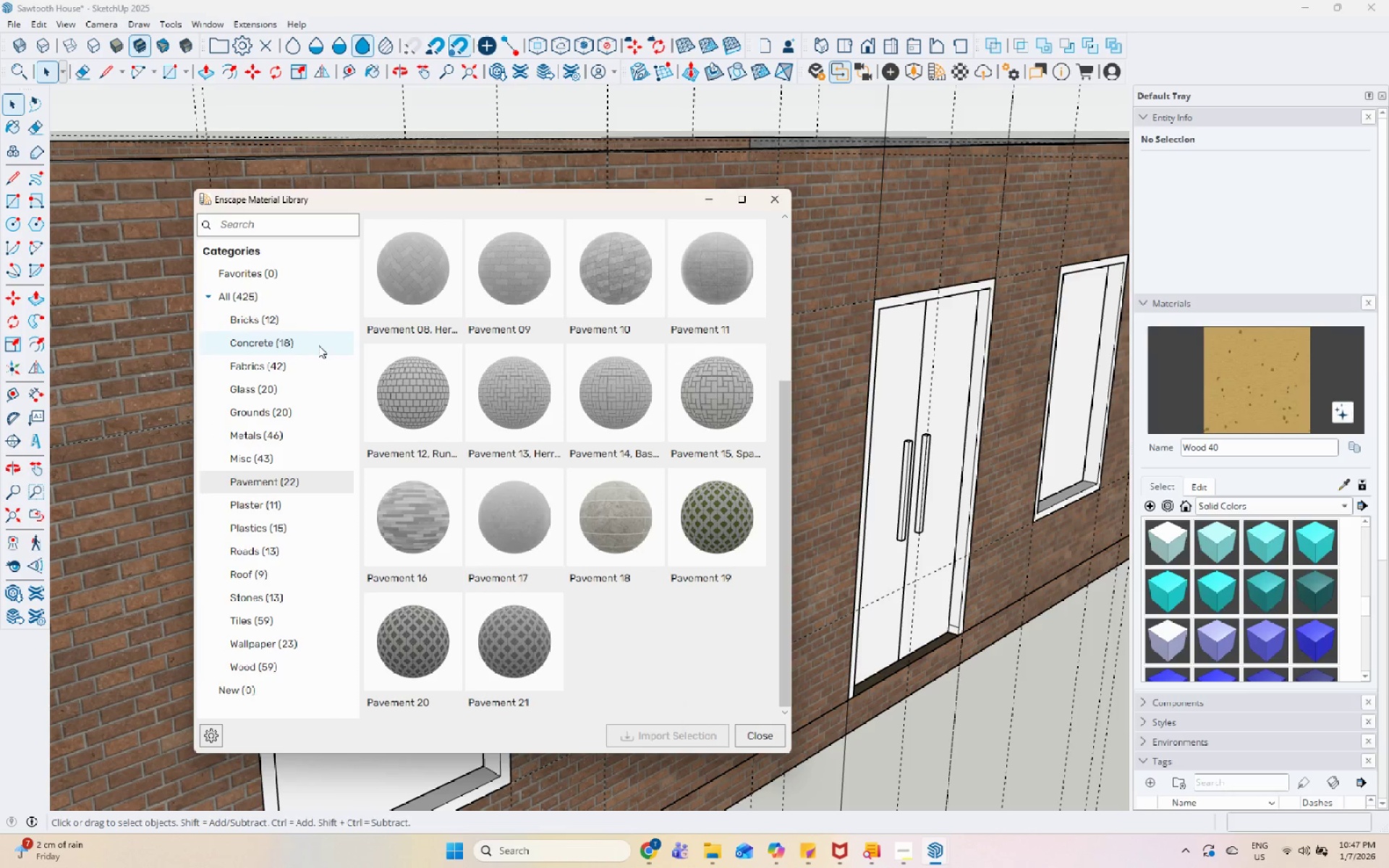 
left_click([298, 433])
 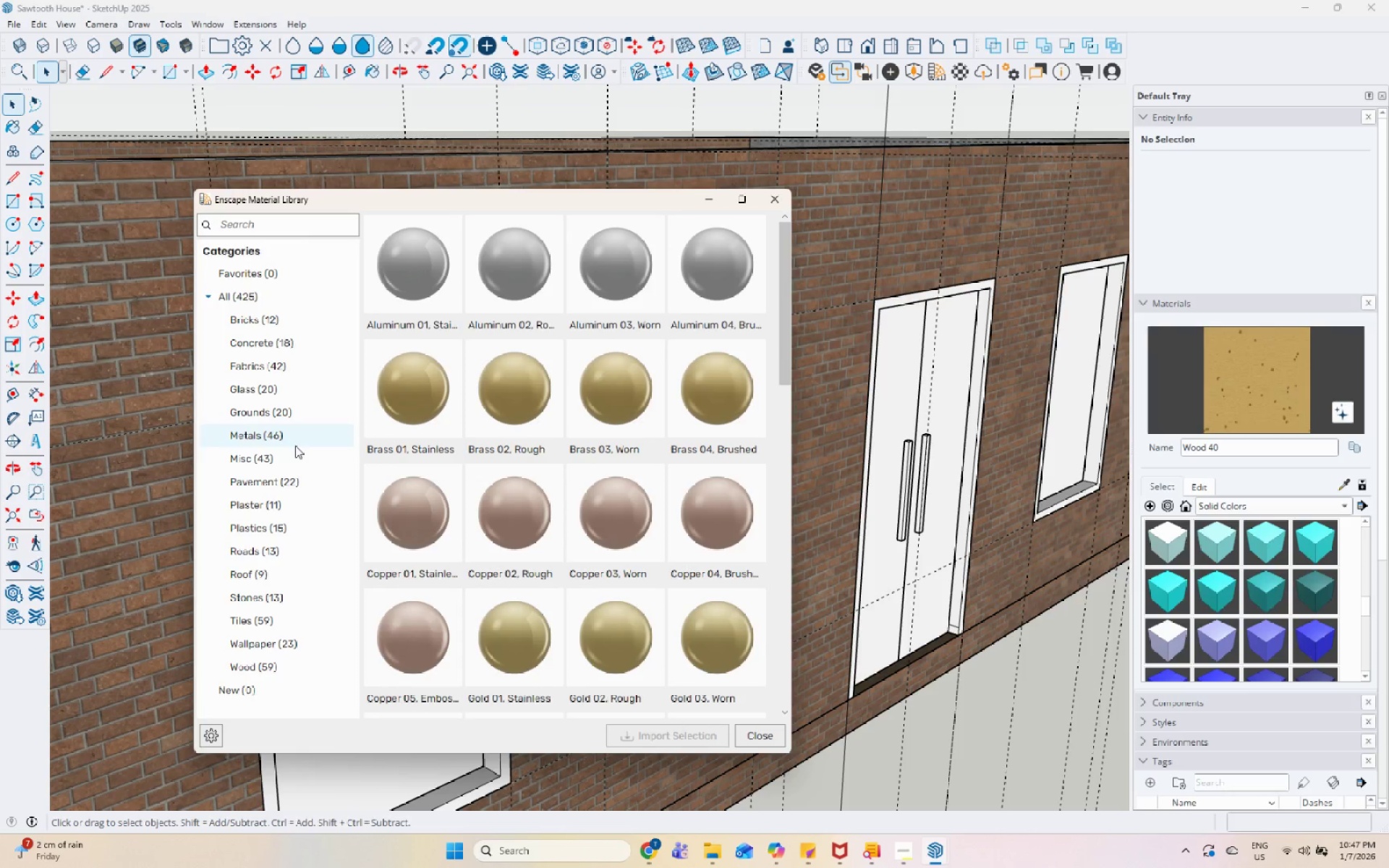 
left_click([293, 457])
 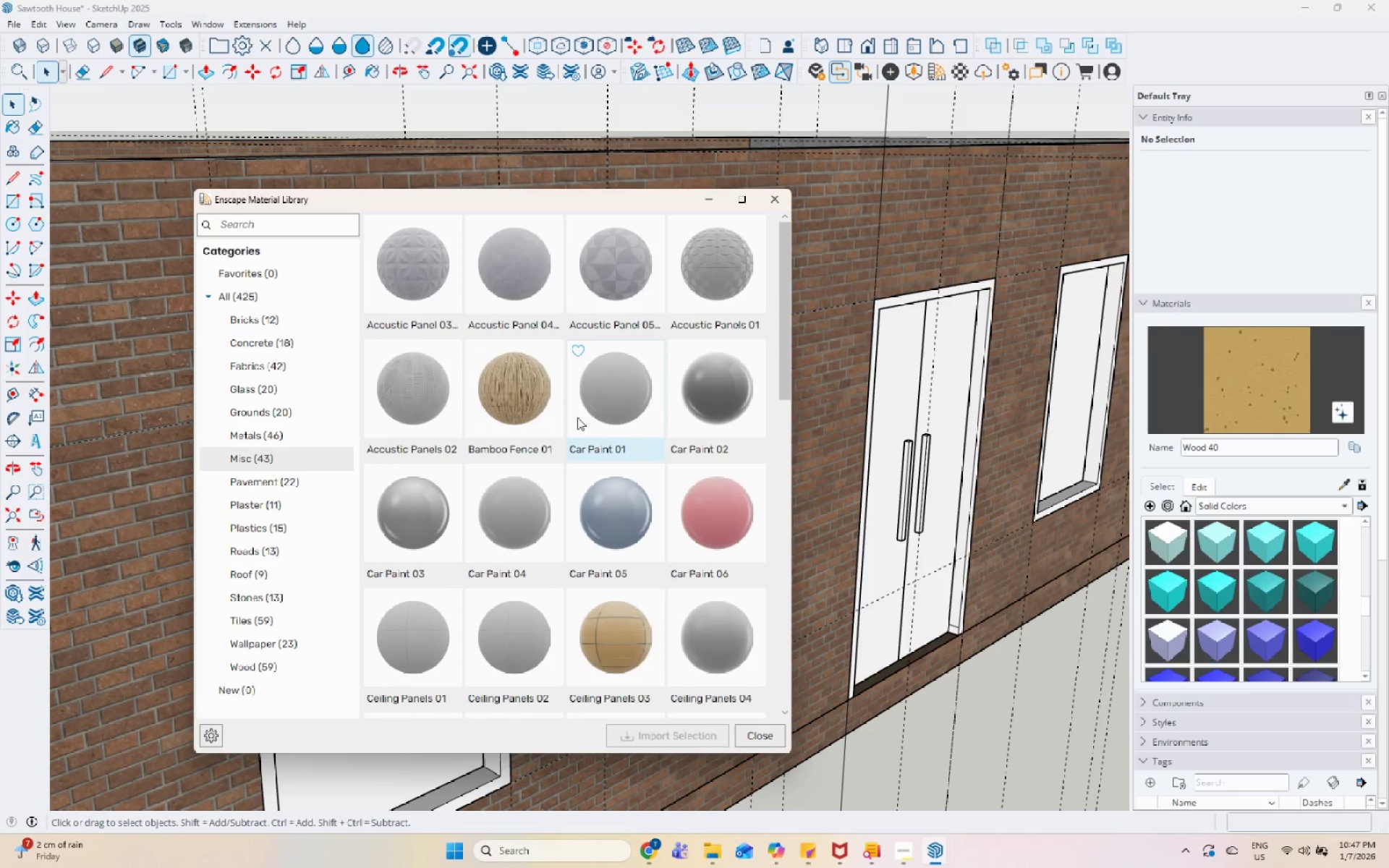 
scroll: coordinate [576, 418], scroll_direction: down, amount: 11.0
 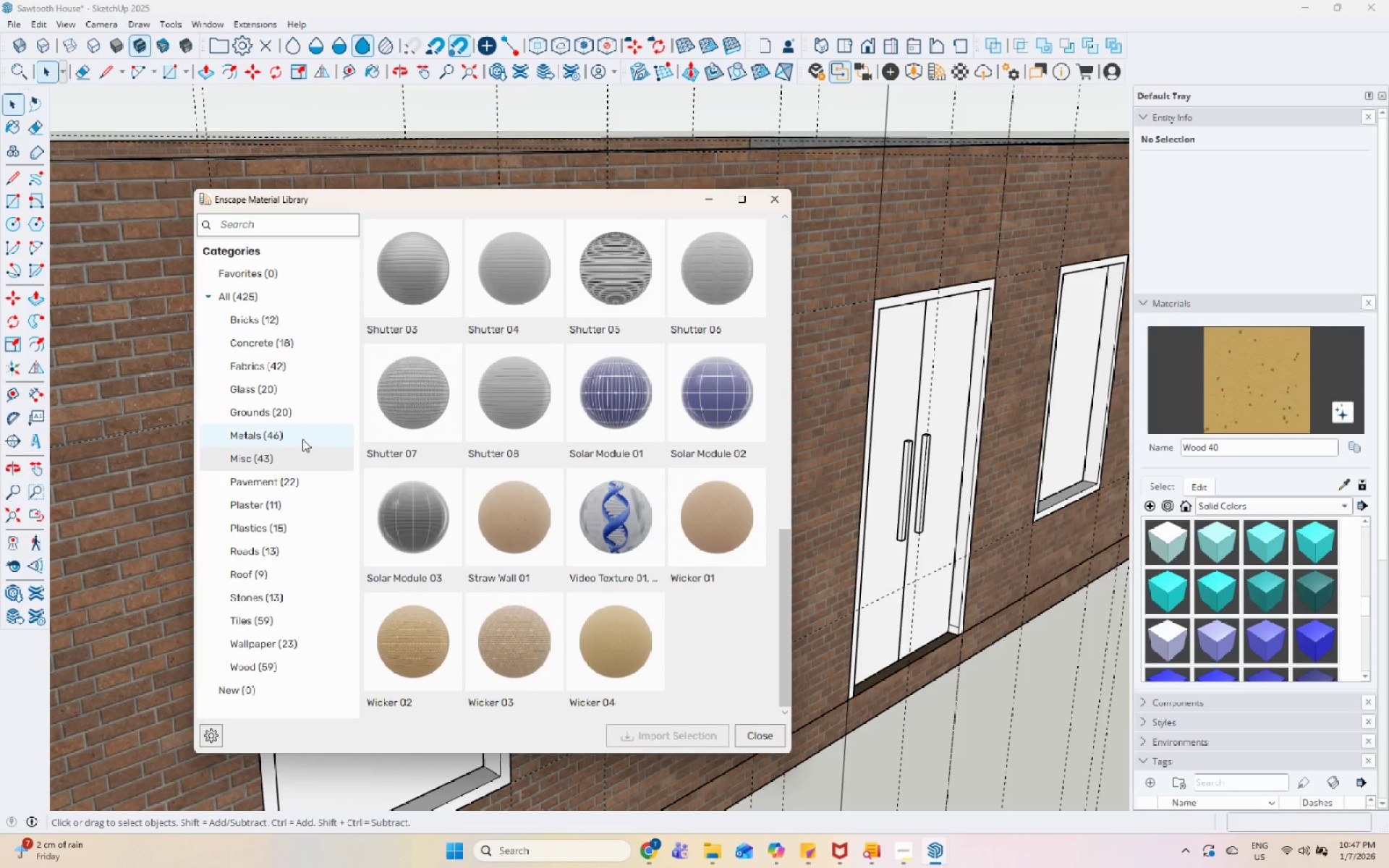 
left_click([302, 439])
 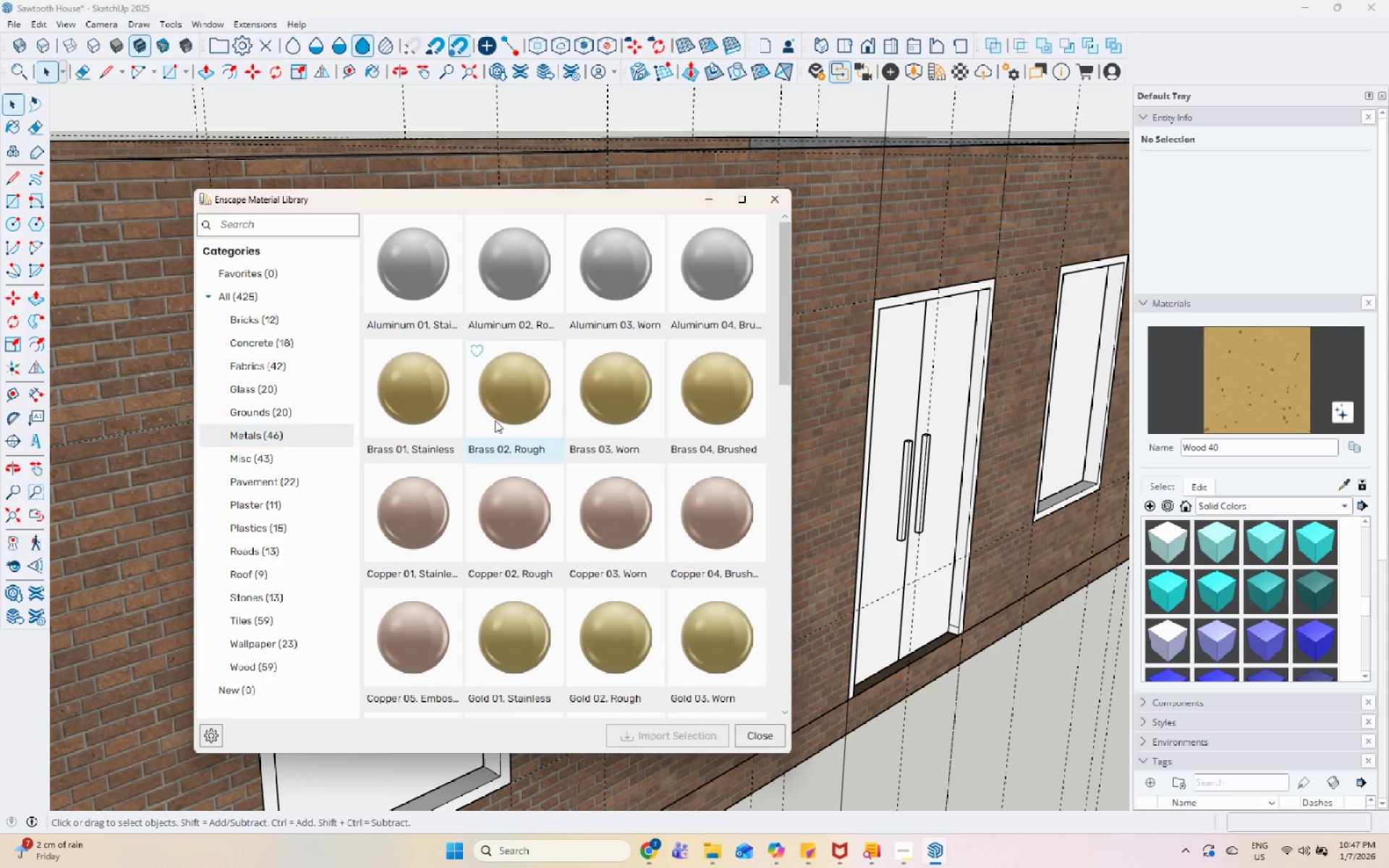 
scroll: coordinate [647, 454], scroll_direction: down, amount: 9.0
 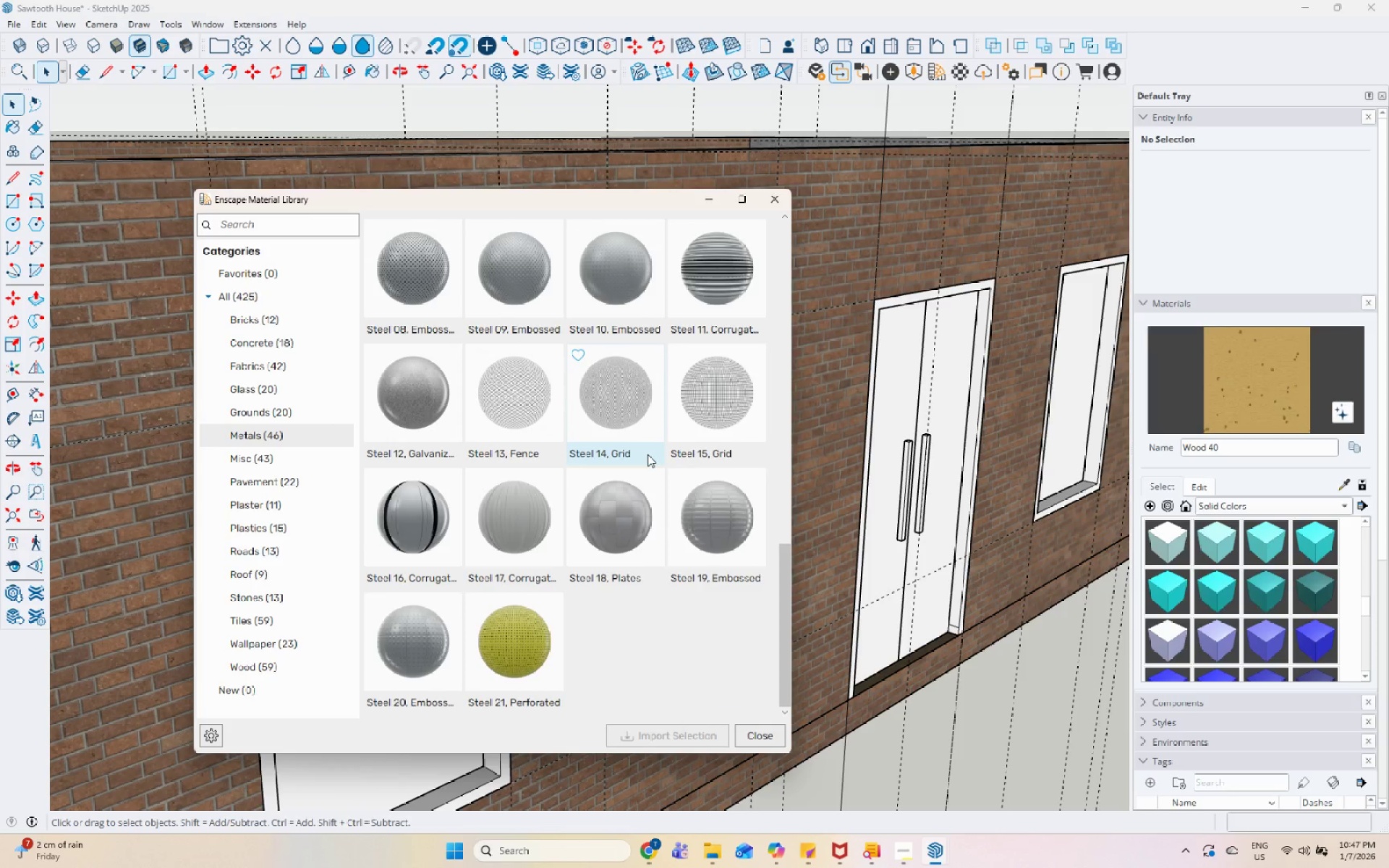 
scroll: coordinate [647, 454], scroll_direction: up, amount: 2.0
 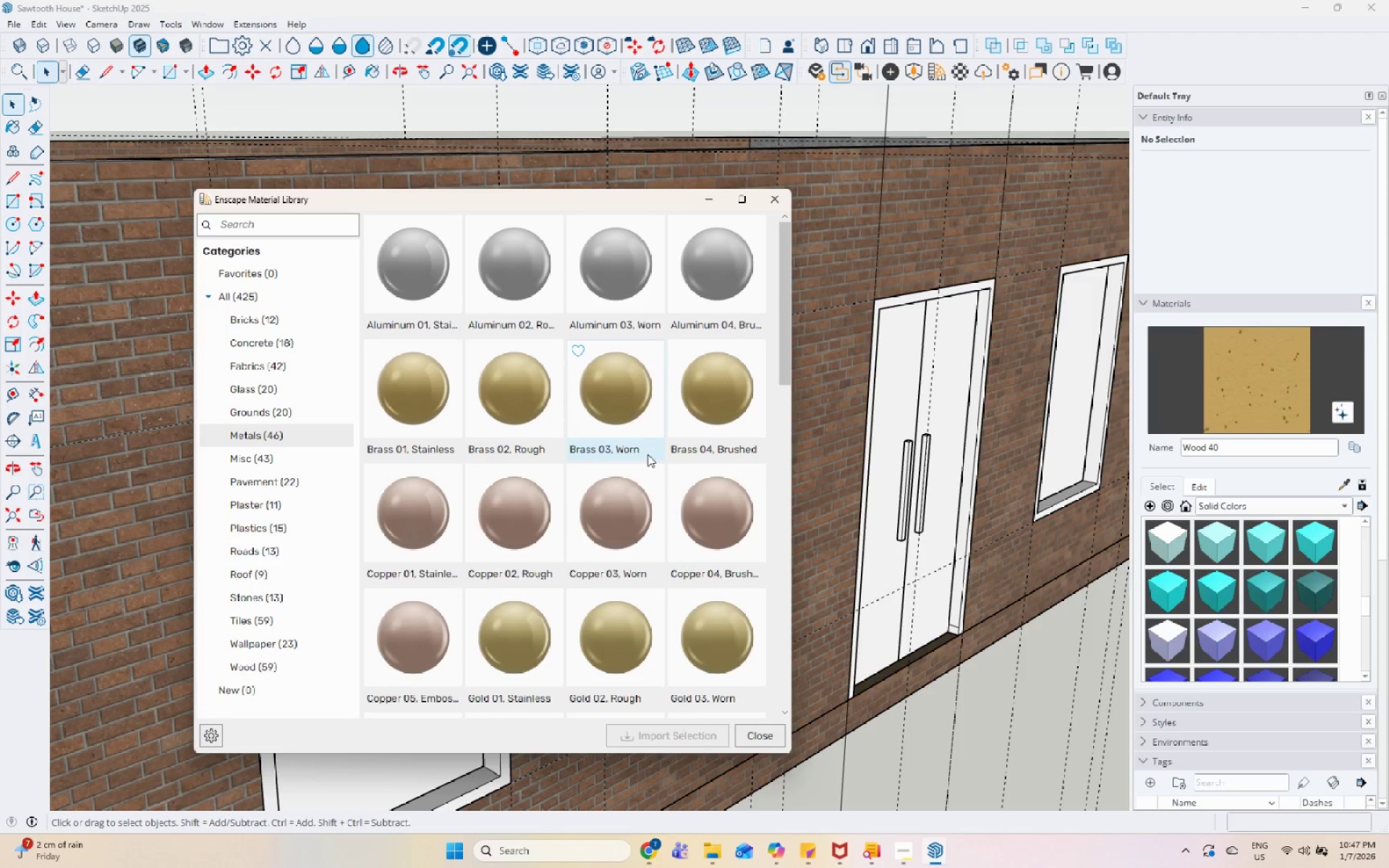 
left_click([435, 500])
 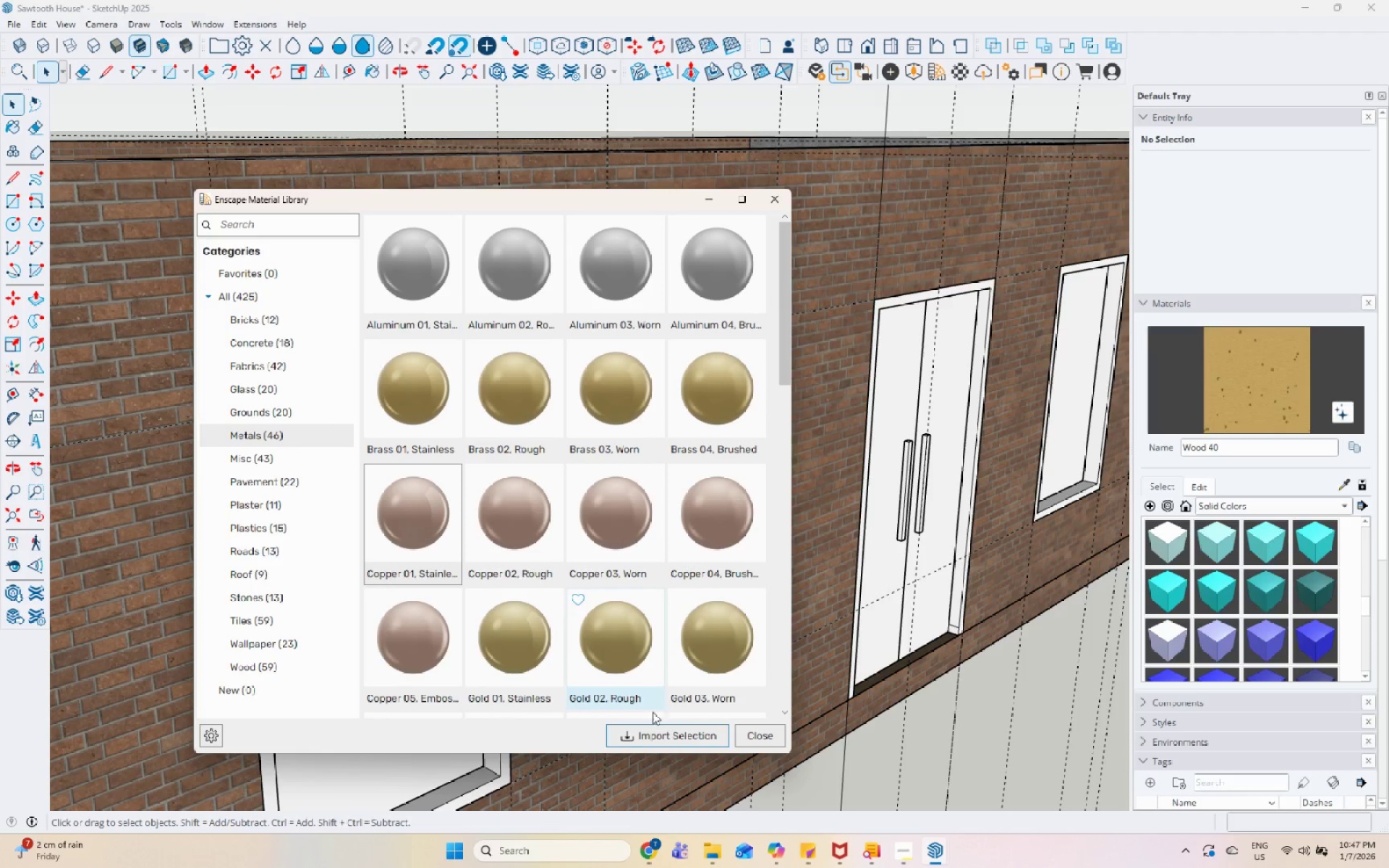 
left_click([660, 733])
 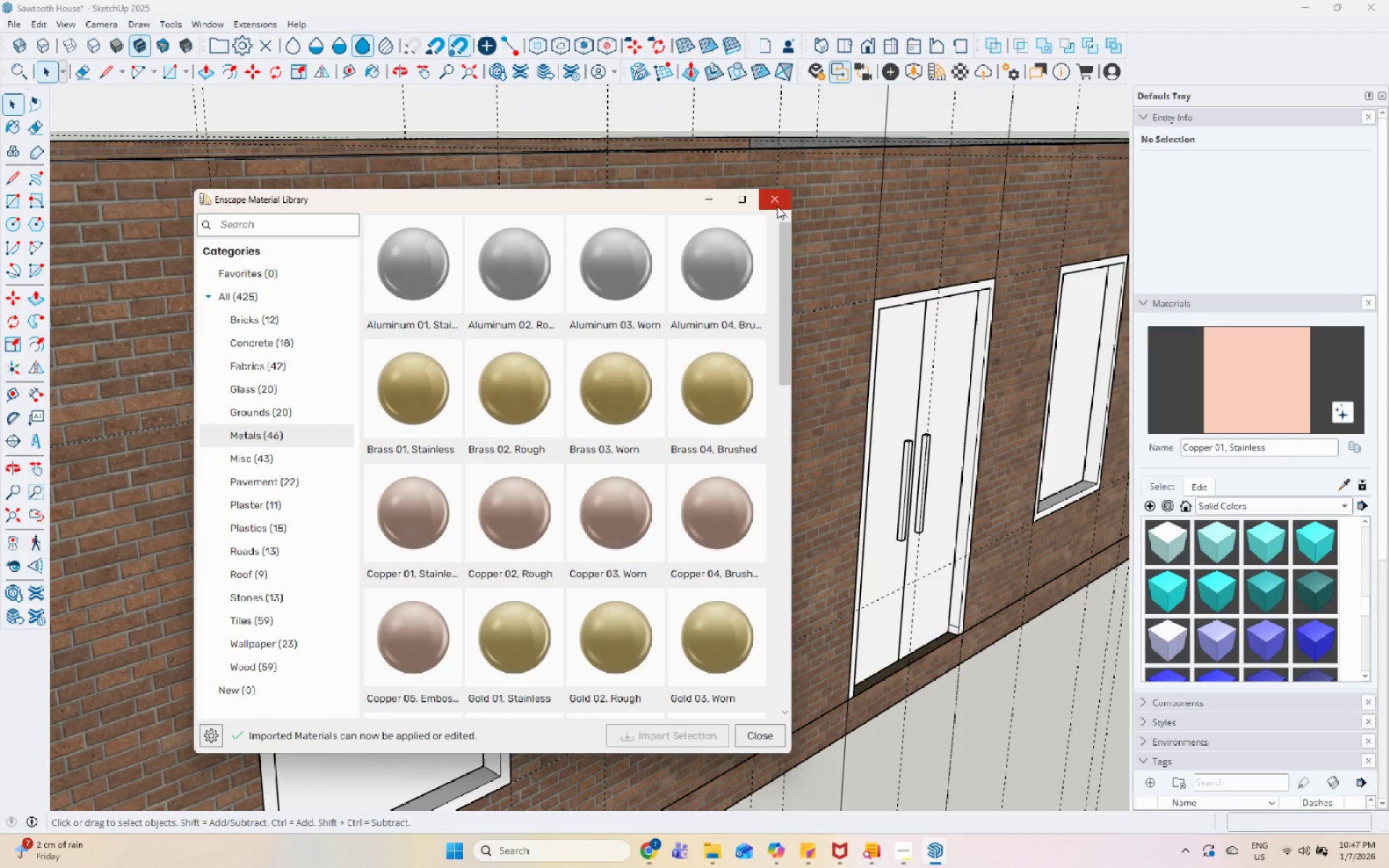 
left_click([703, 548])
 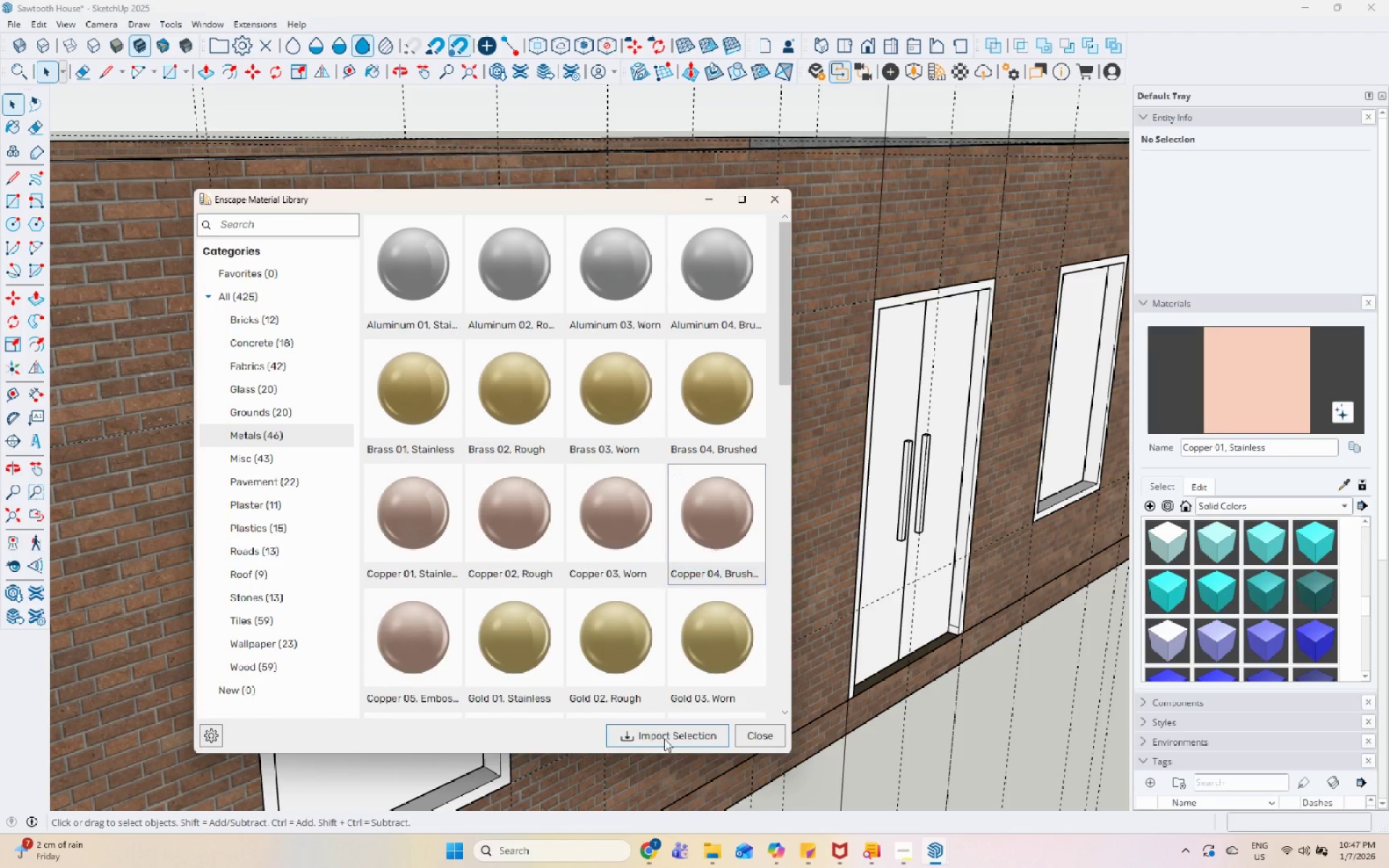 
left_click([666, 741])
 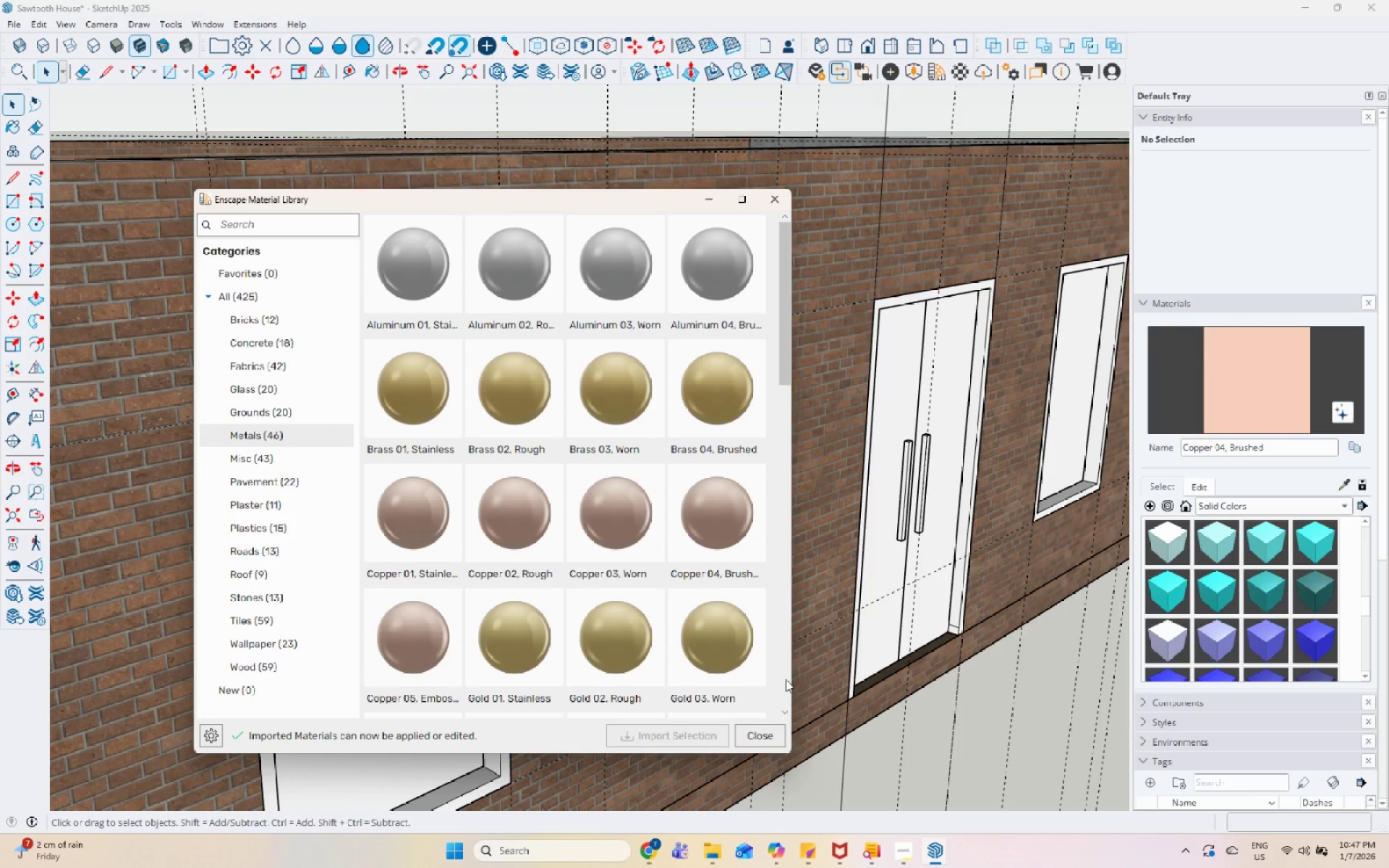 
scroll: coordinate [718, 477], scroll_direction: down, amount: 3.0
 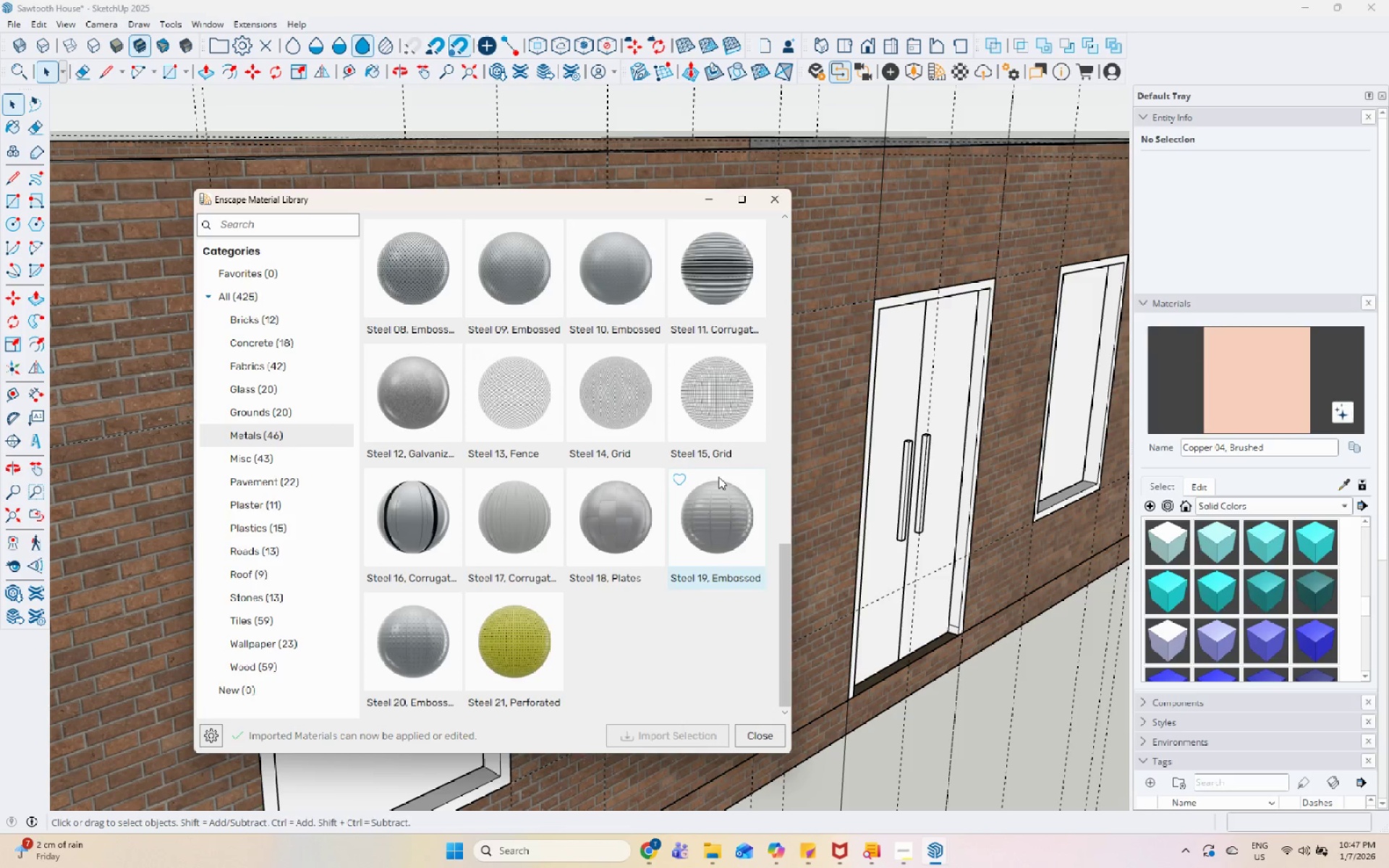 
scroll: coordinate [718, 477], scroll_direction: up, amount: 1.0
 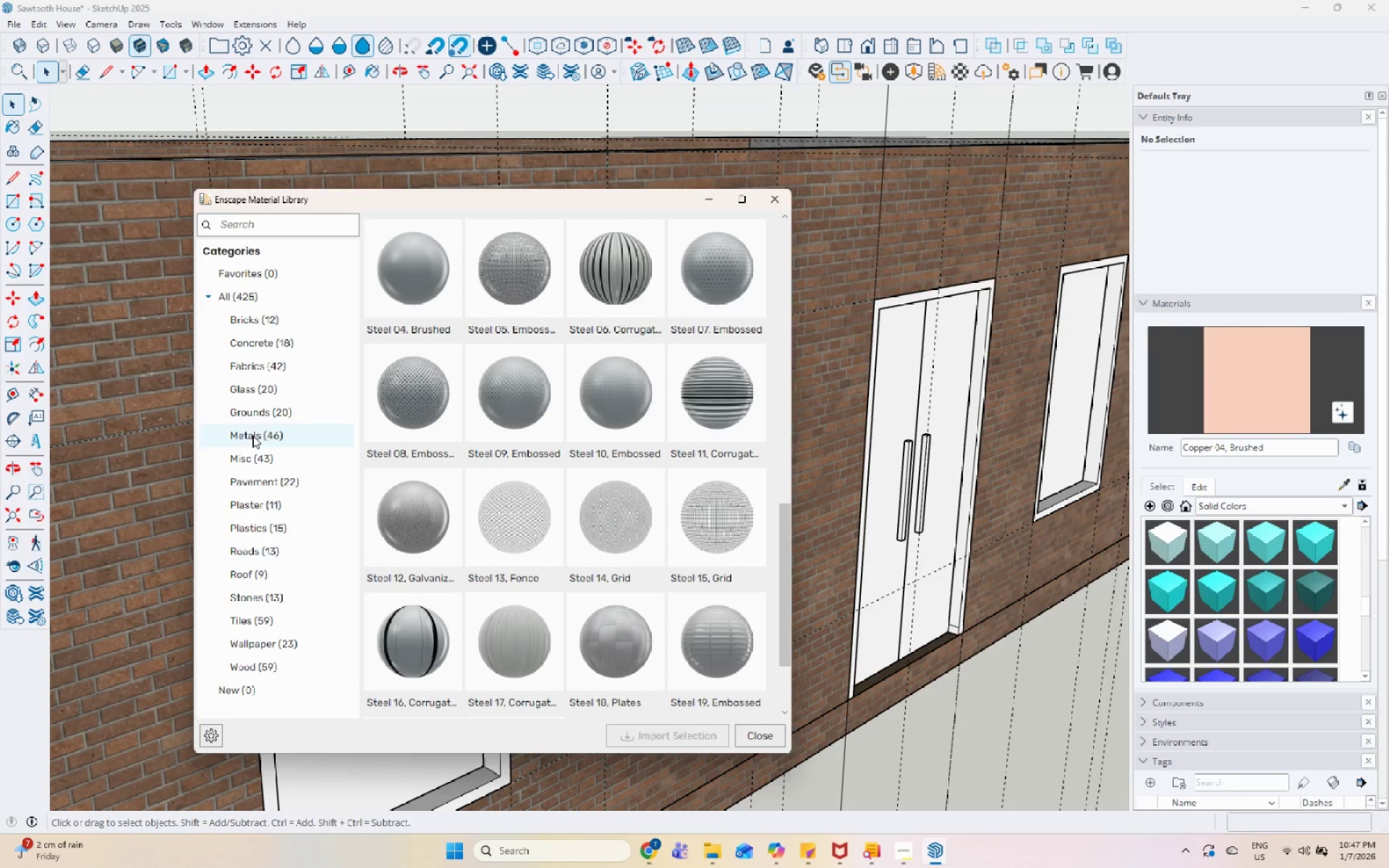 
left_click([271, 461])
 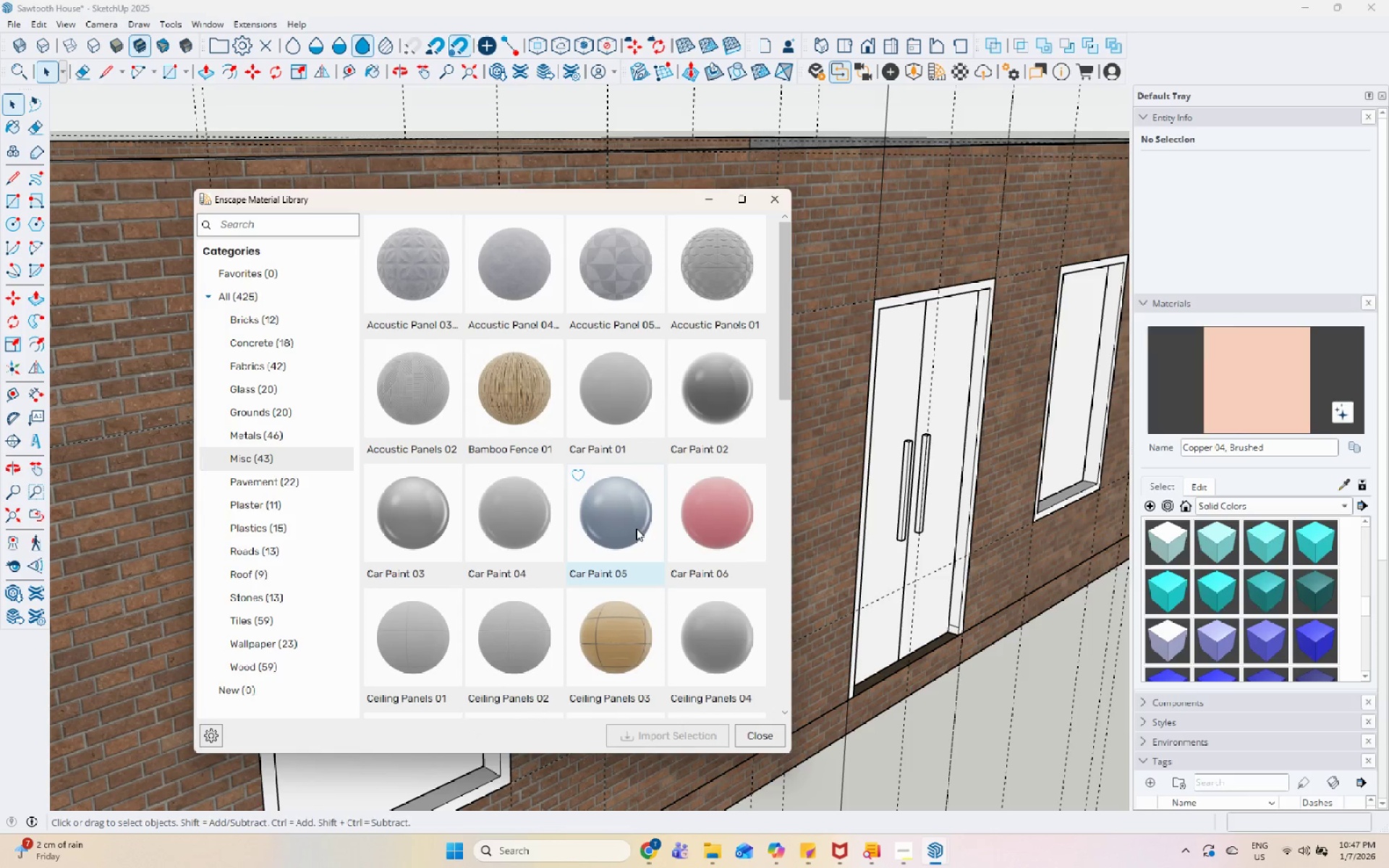 
scroll: coordinate [656, 511], scroll_direction: down, amount: 4.0
 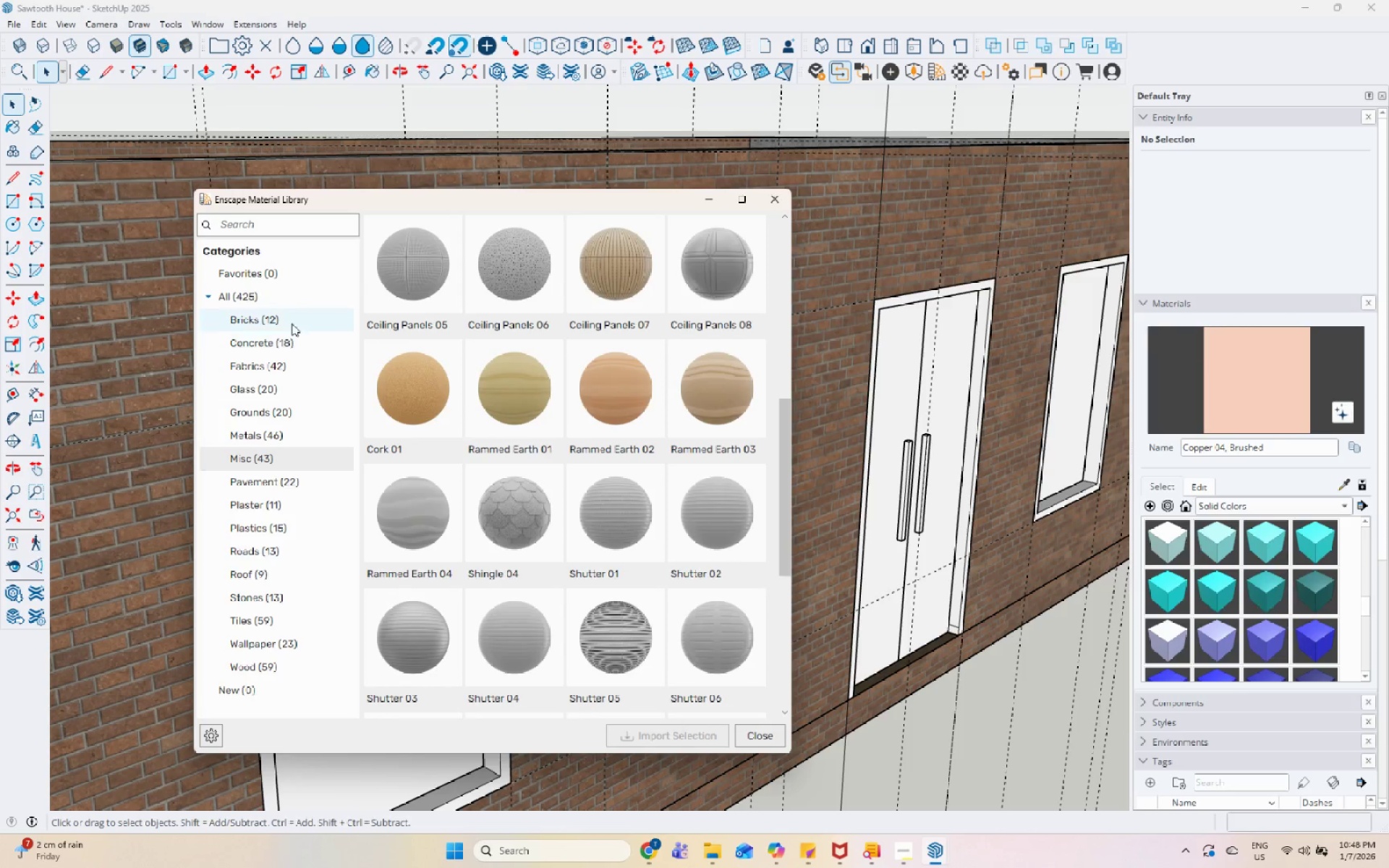 
wait(9.11)
 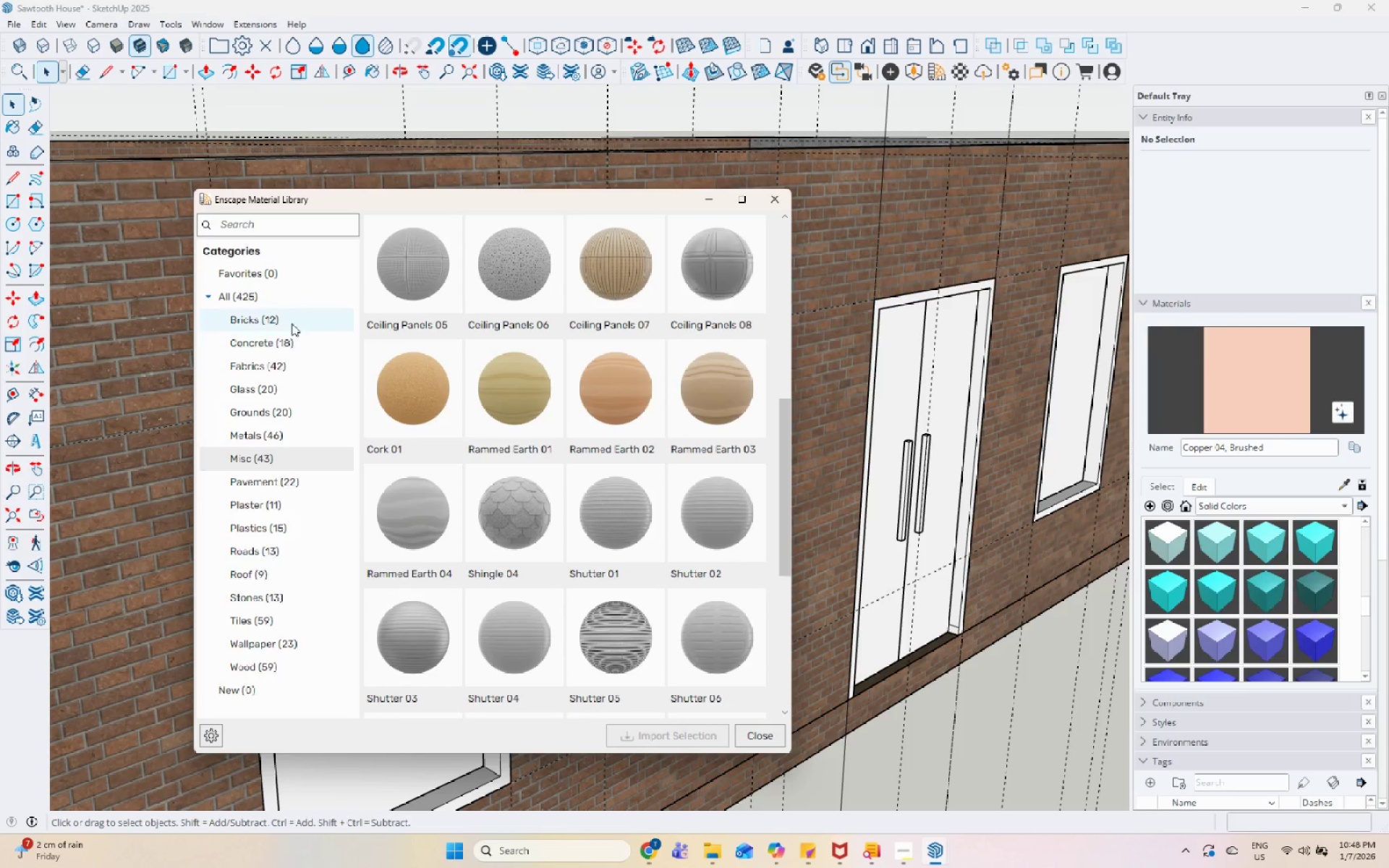 
left_click([287, 629])
 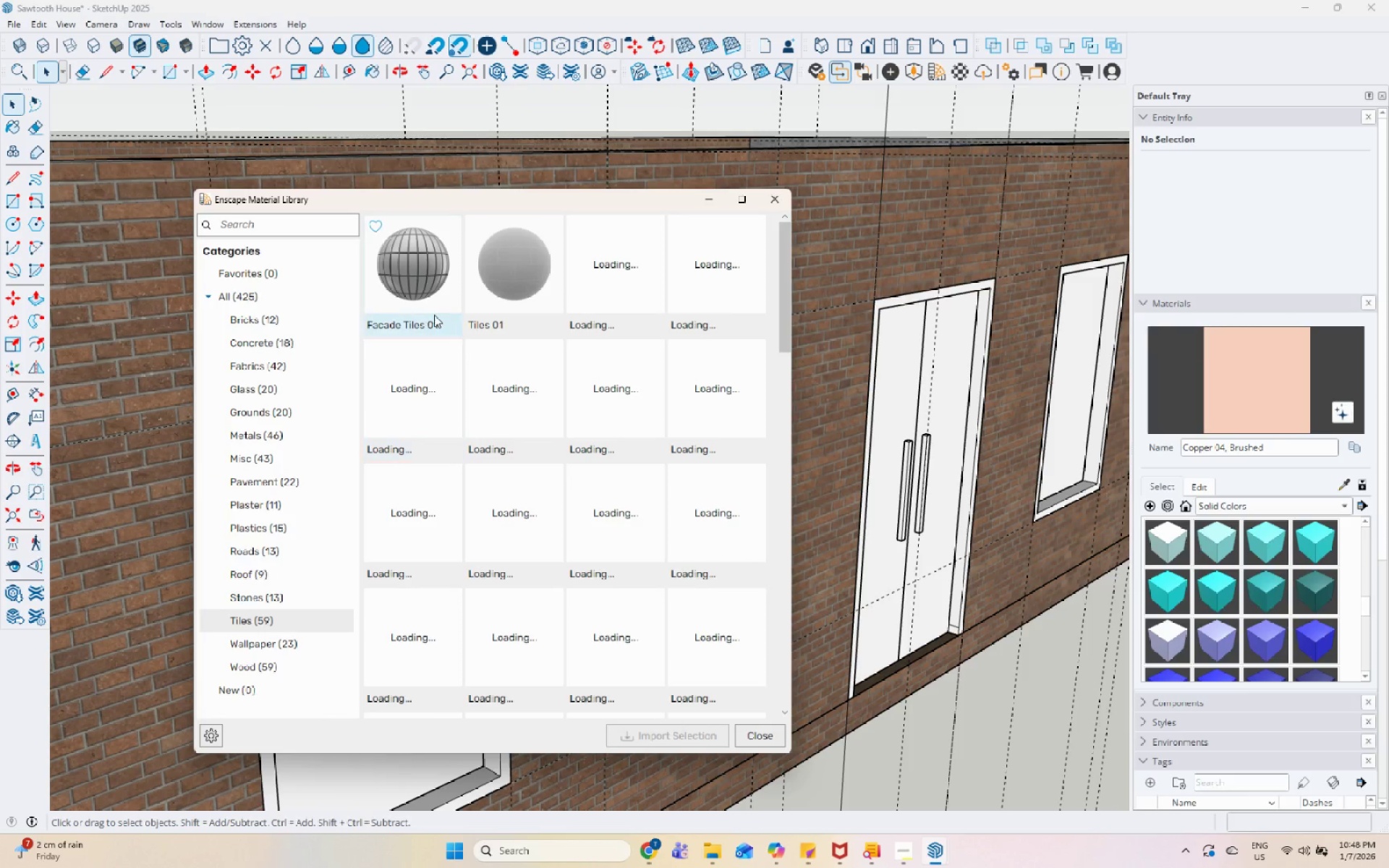 
left_click([284, 506])
 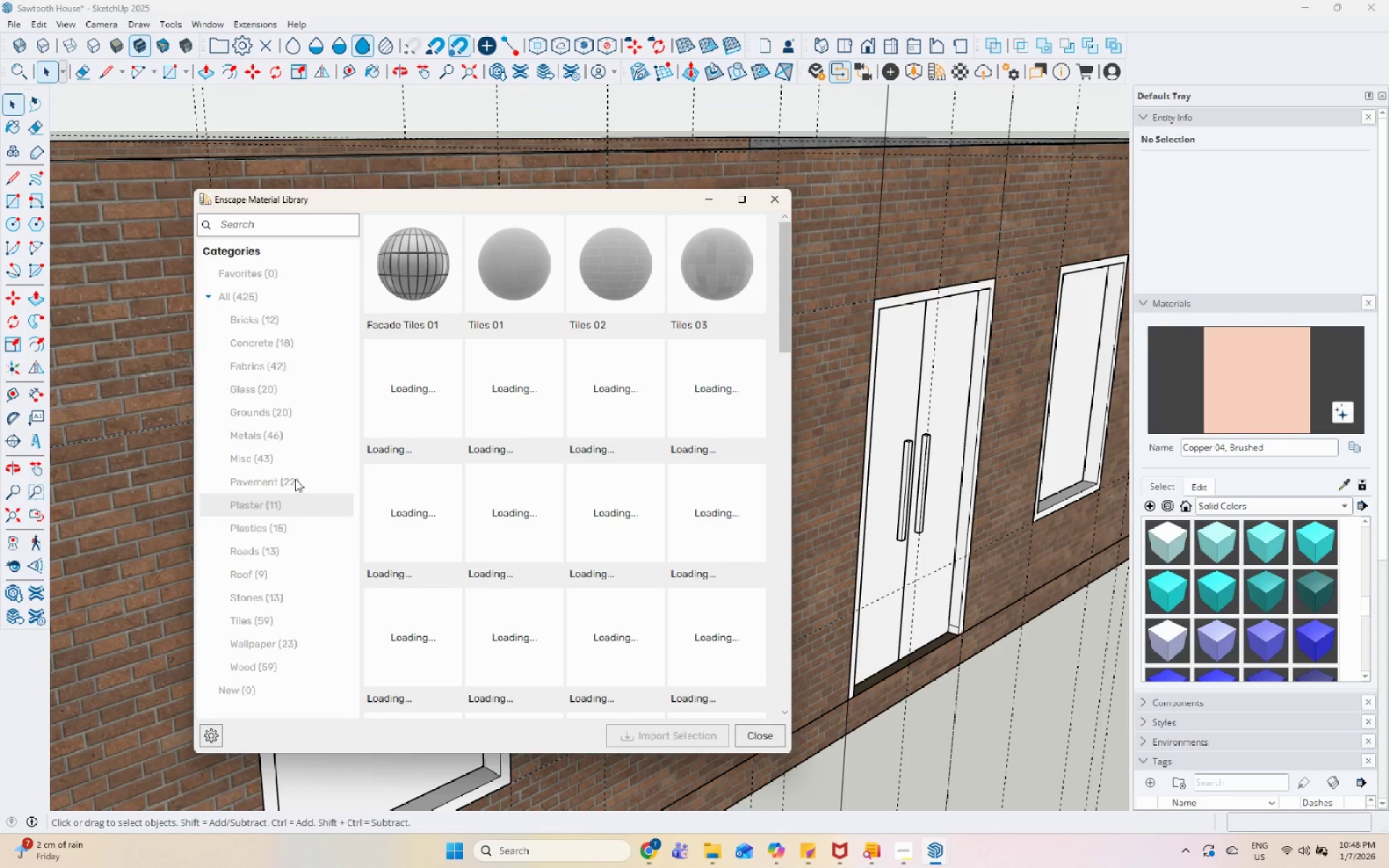 
left_click([295, 477])
 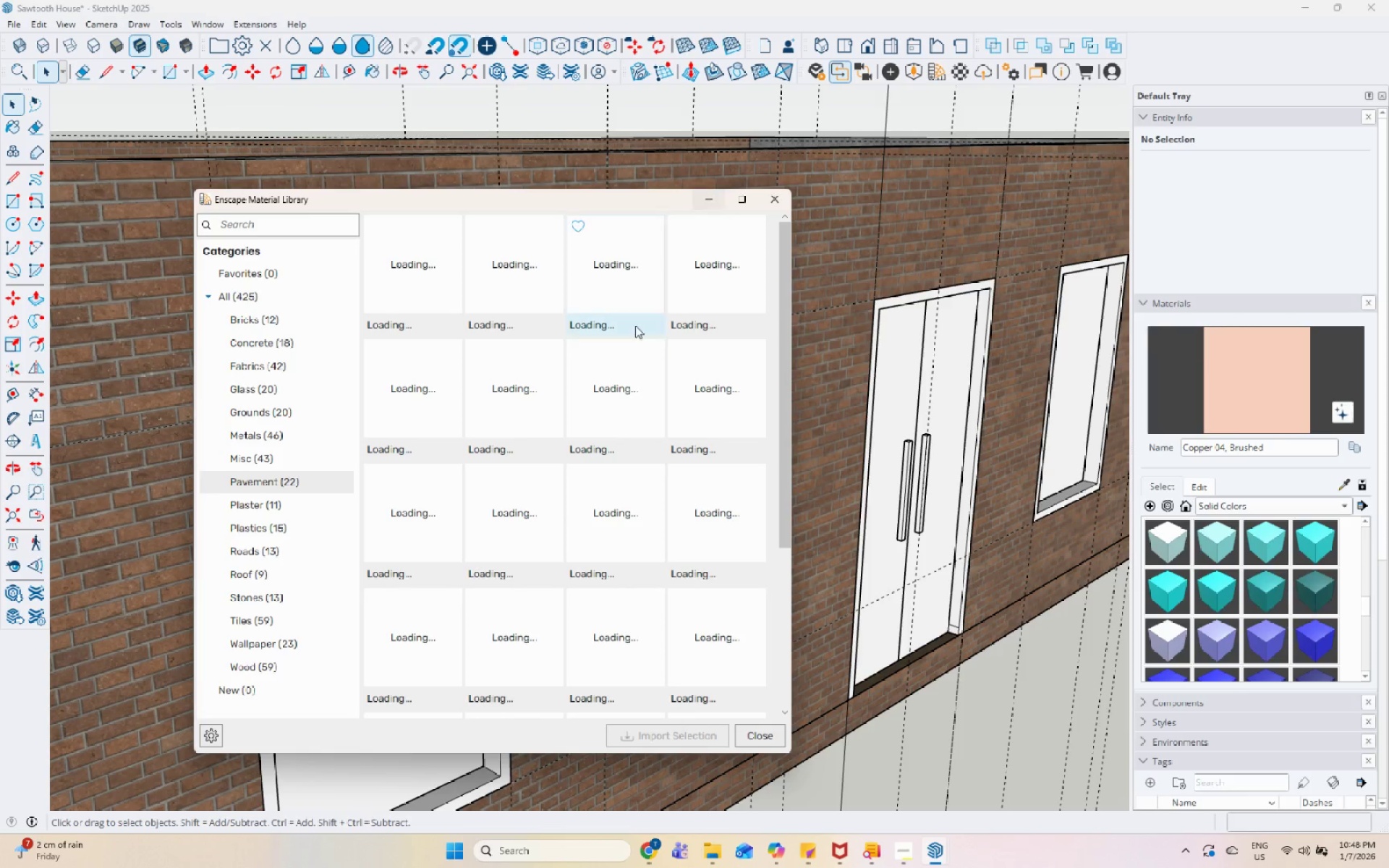 
scroll: coordinate [496, 444], scroll_direction: up, amount: 1.0
 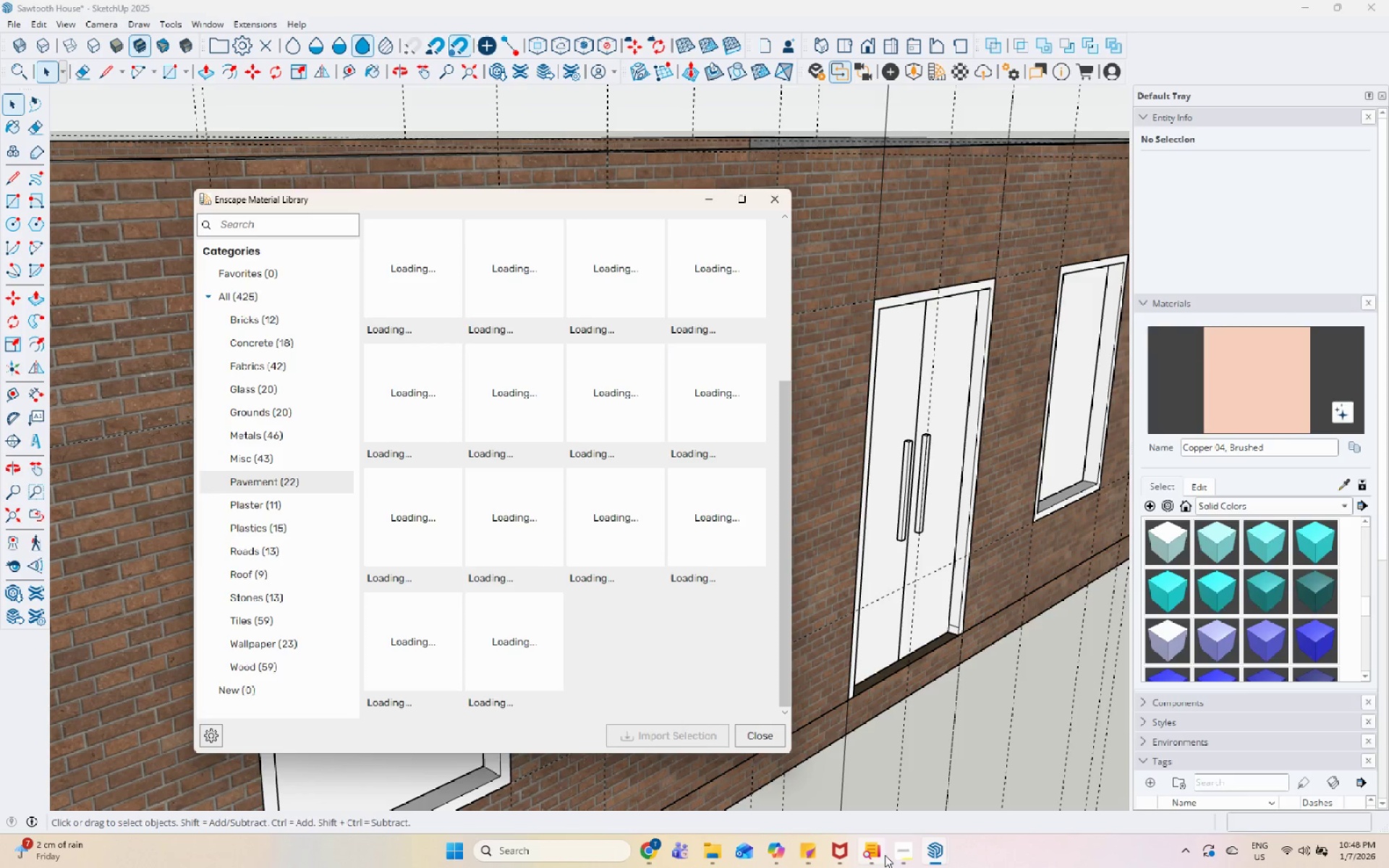 
left_click([896, 857])